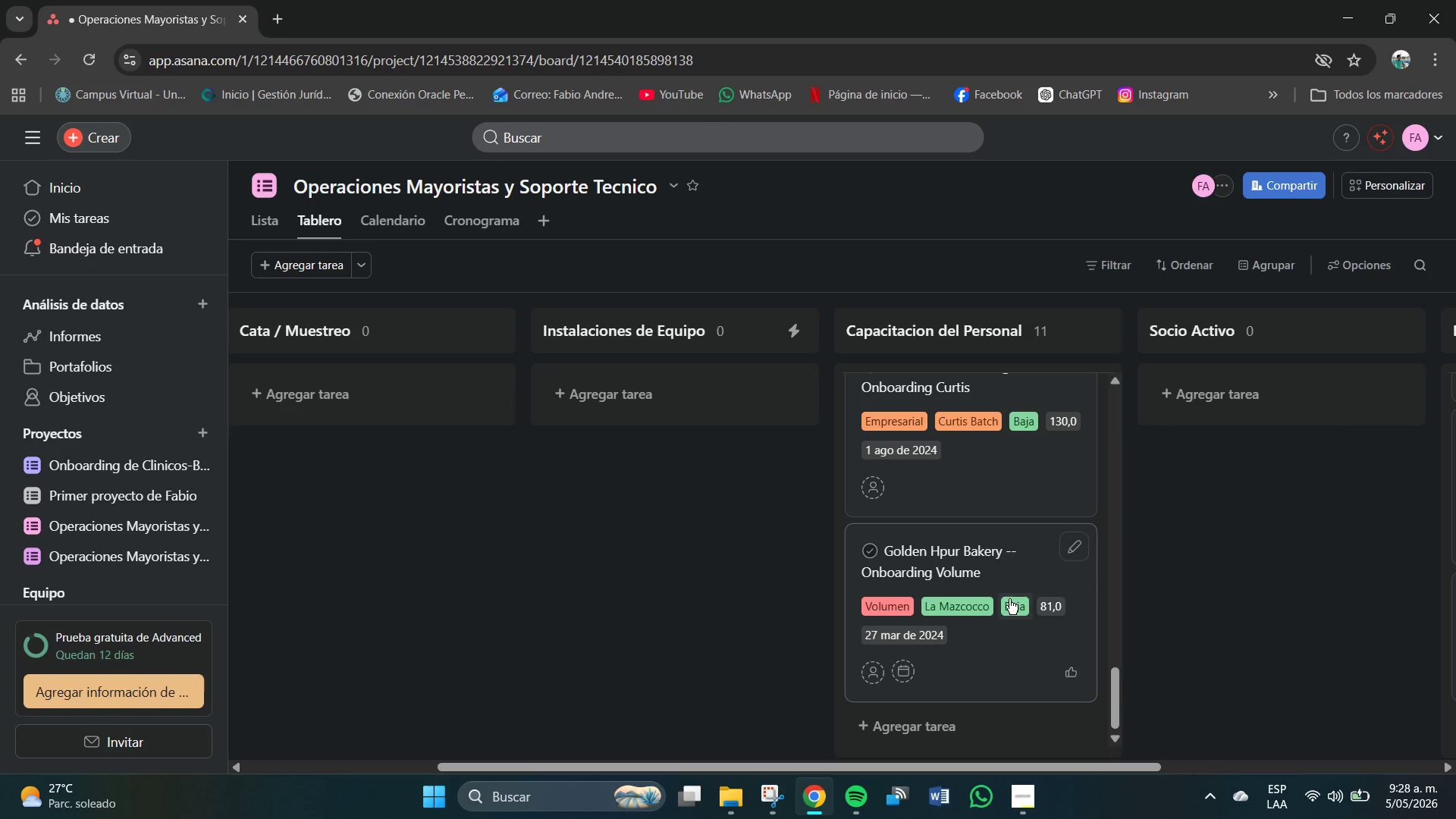 
scroll: coordinate [920, 720], scroll_direction: down, amount: 5.0
 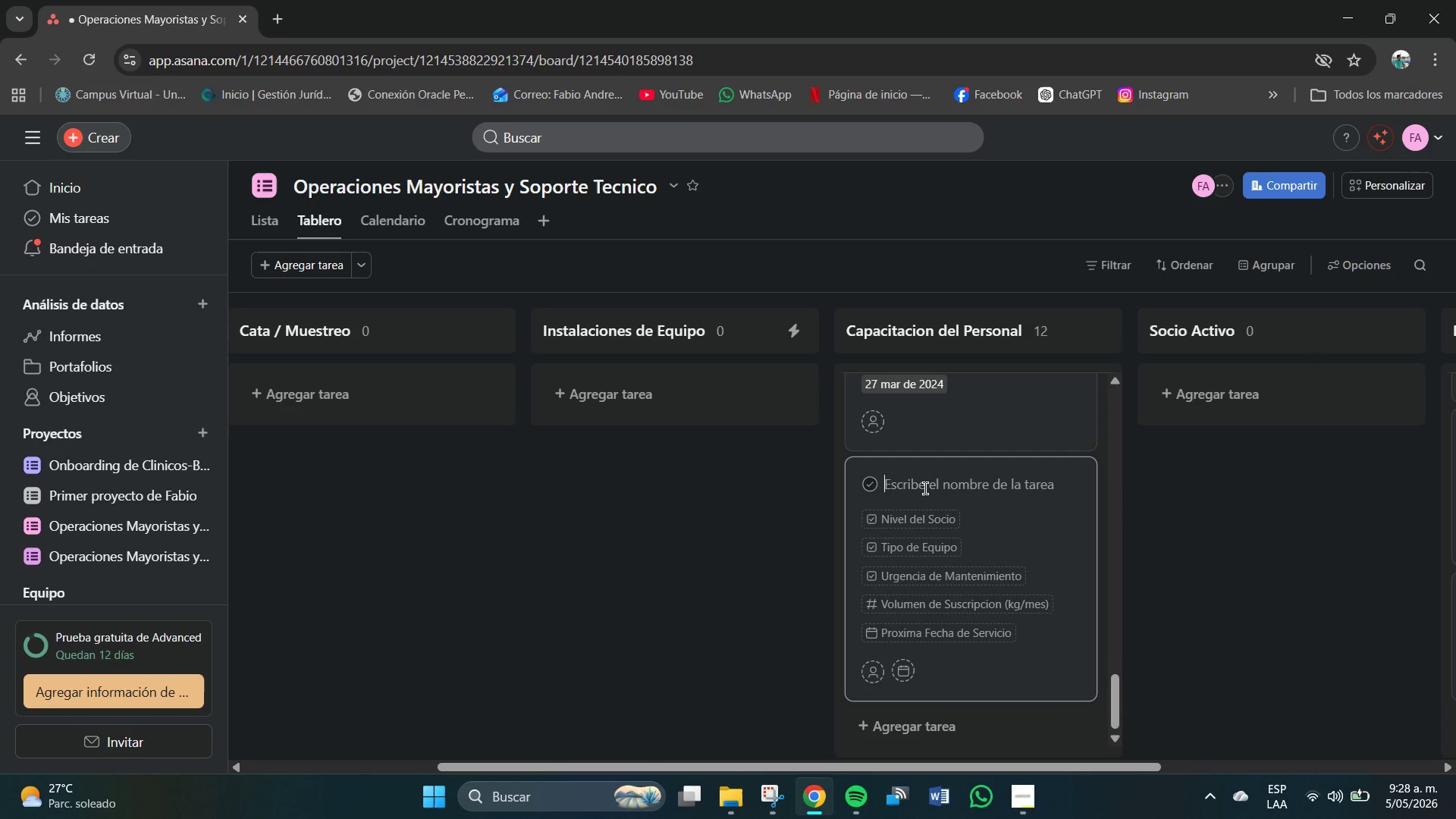 
type(North Star Nps)
key(Backspace)
key(Backspace)
type(oshery -- Onboarding Volume)
 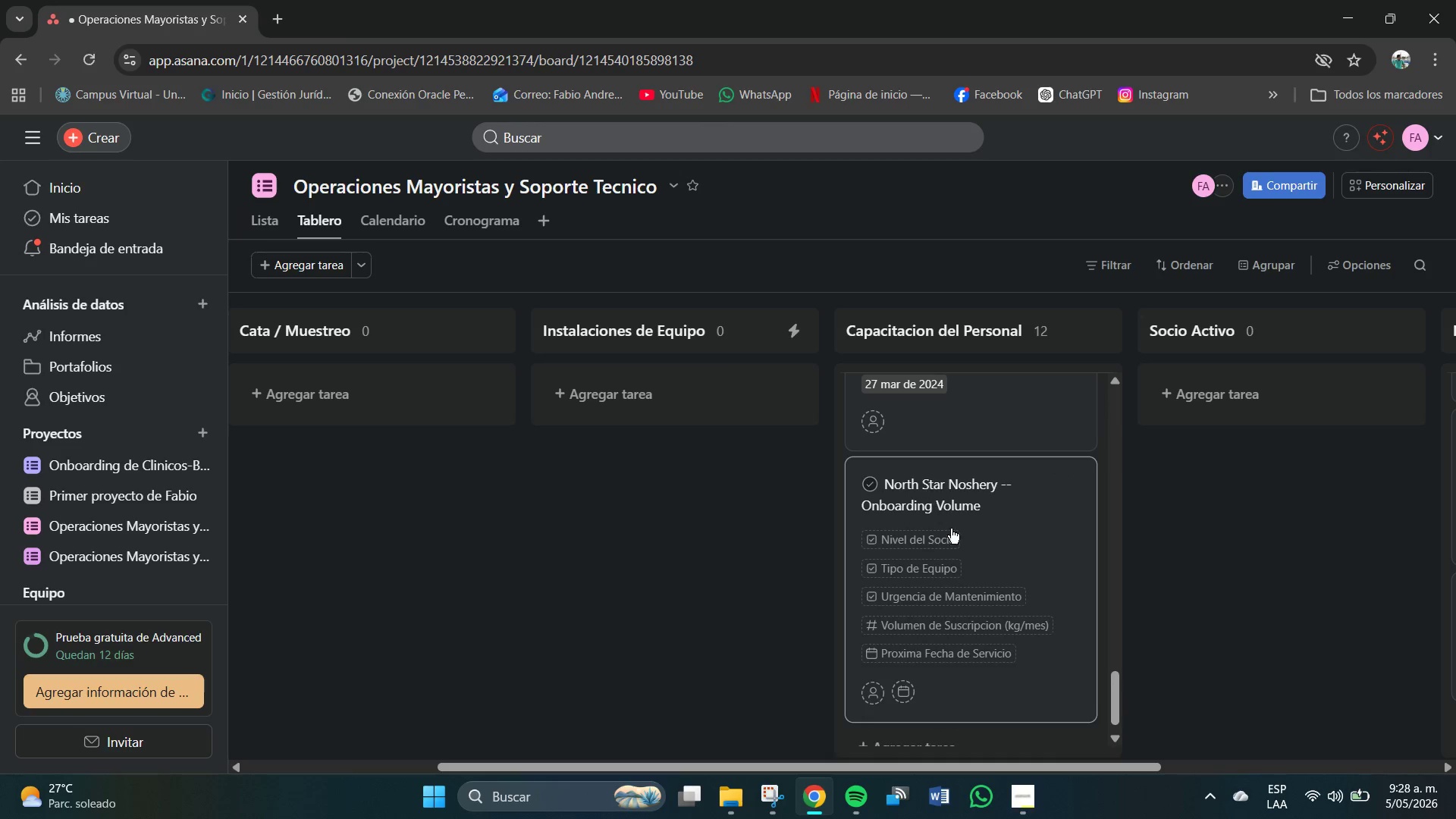 
left_click([908, 543])
 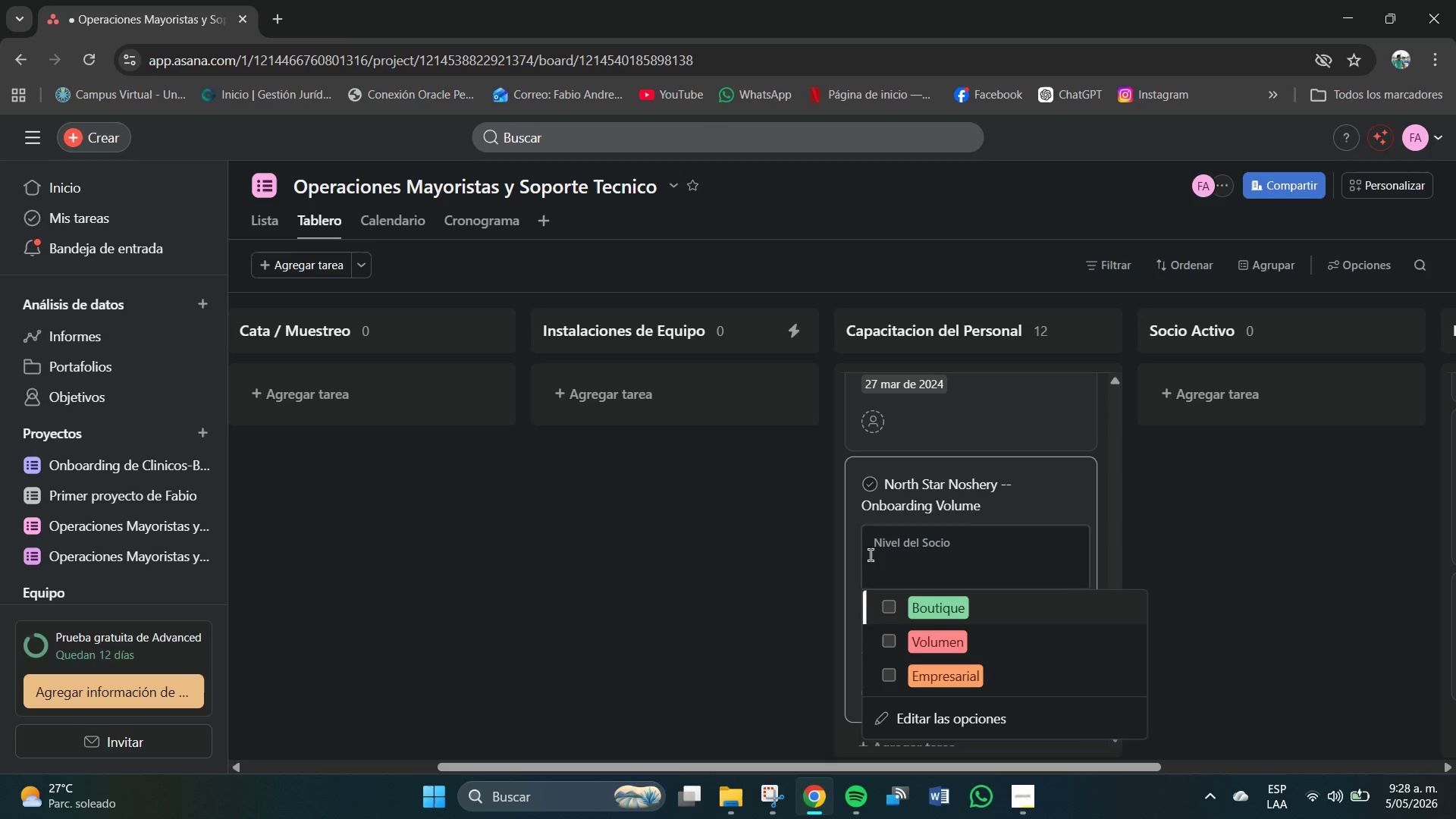 
left_click([847, 528])
 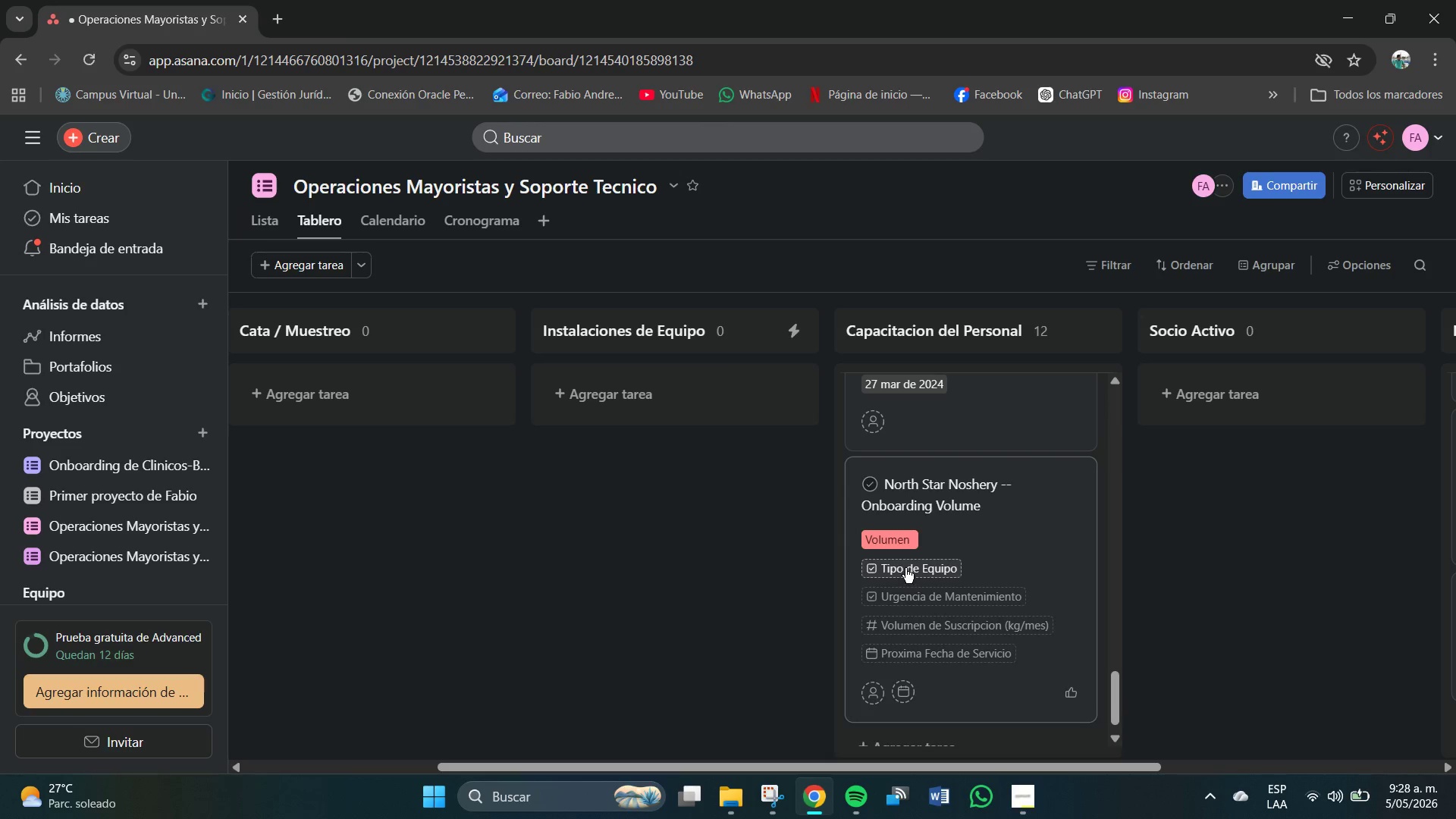 
left_click([905, 570])
 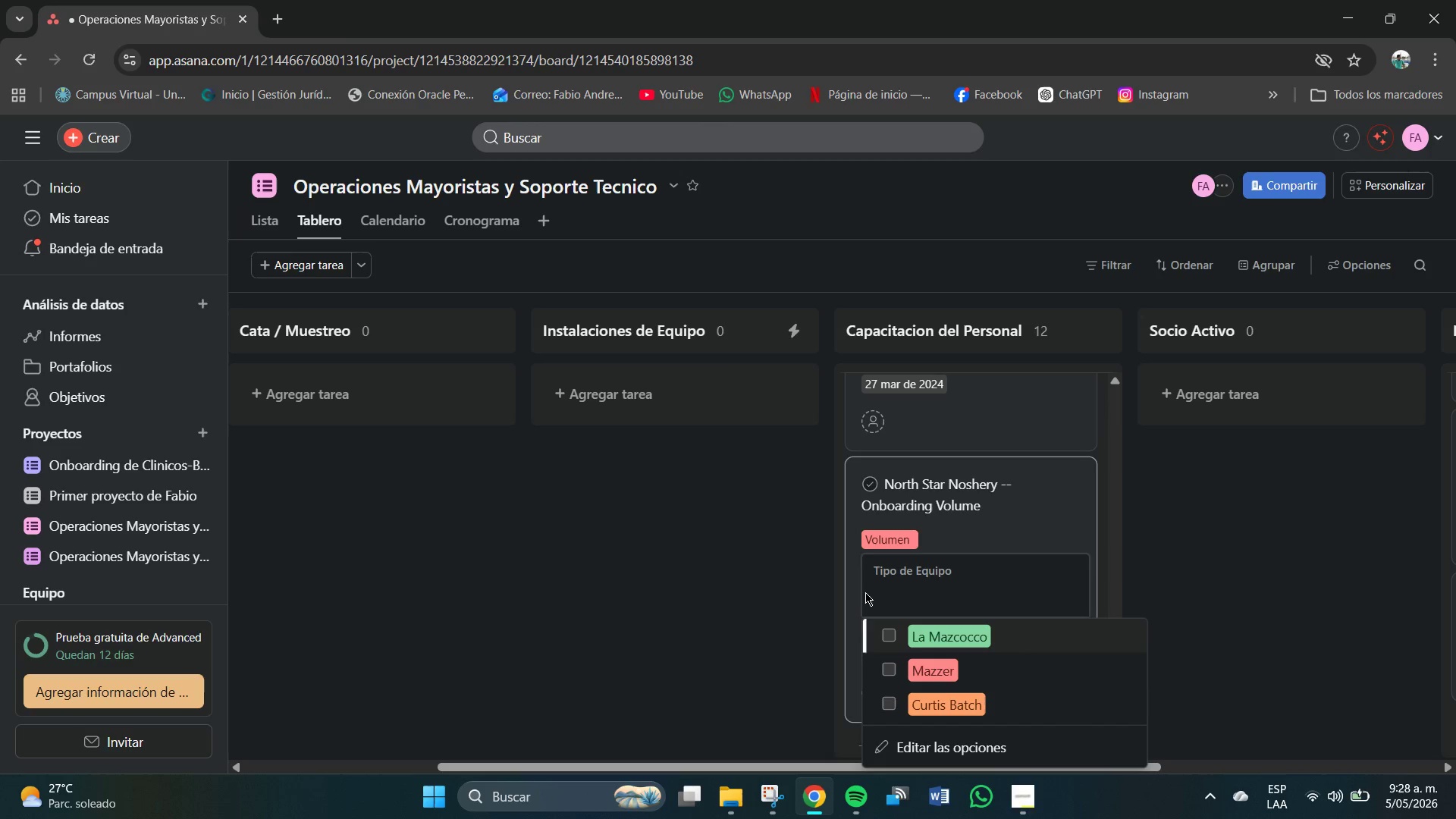 
left_click([852, 533])
 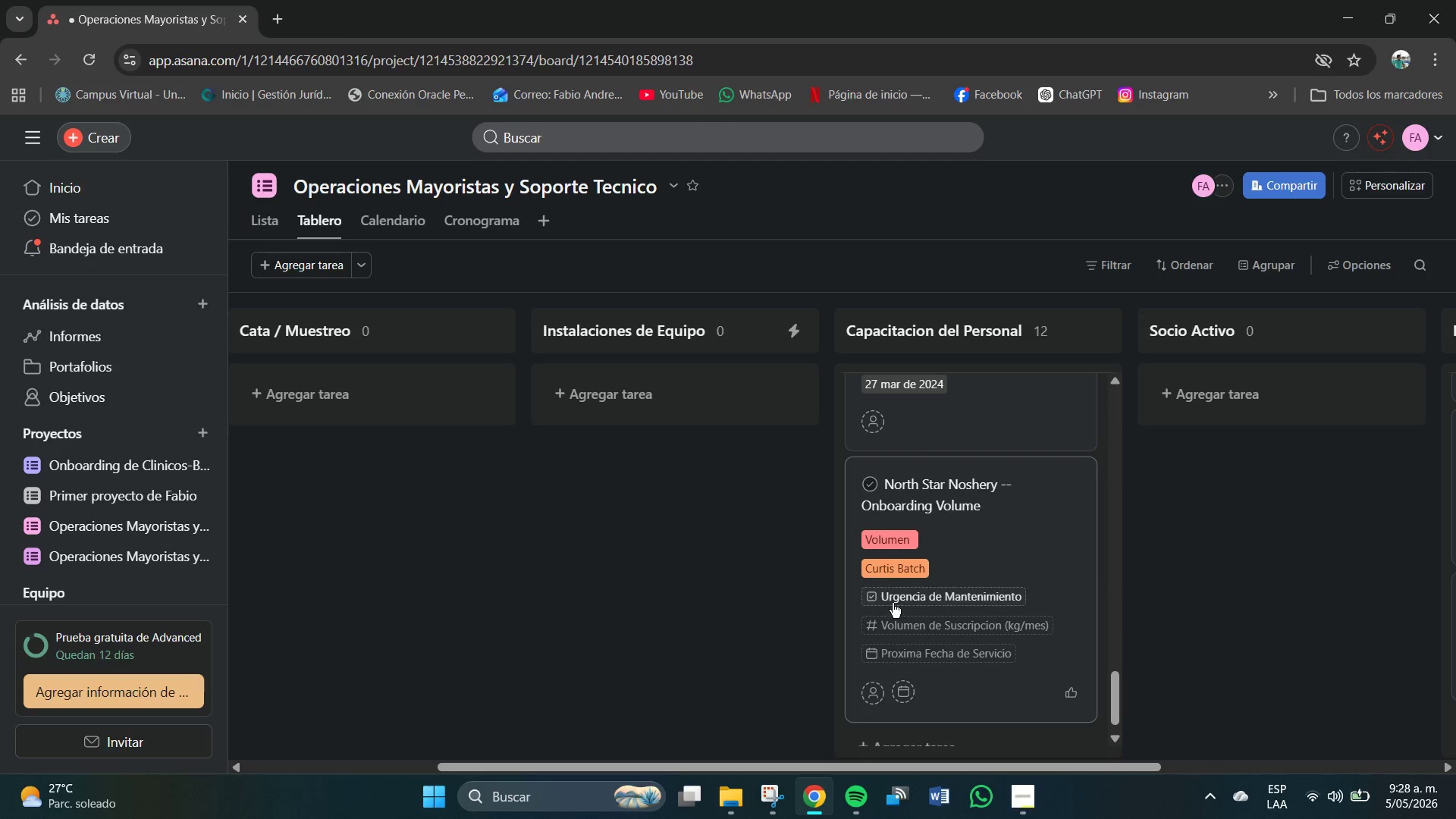 
left_click([891, 599])
 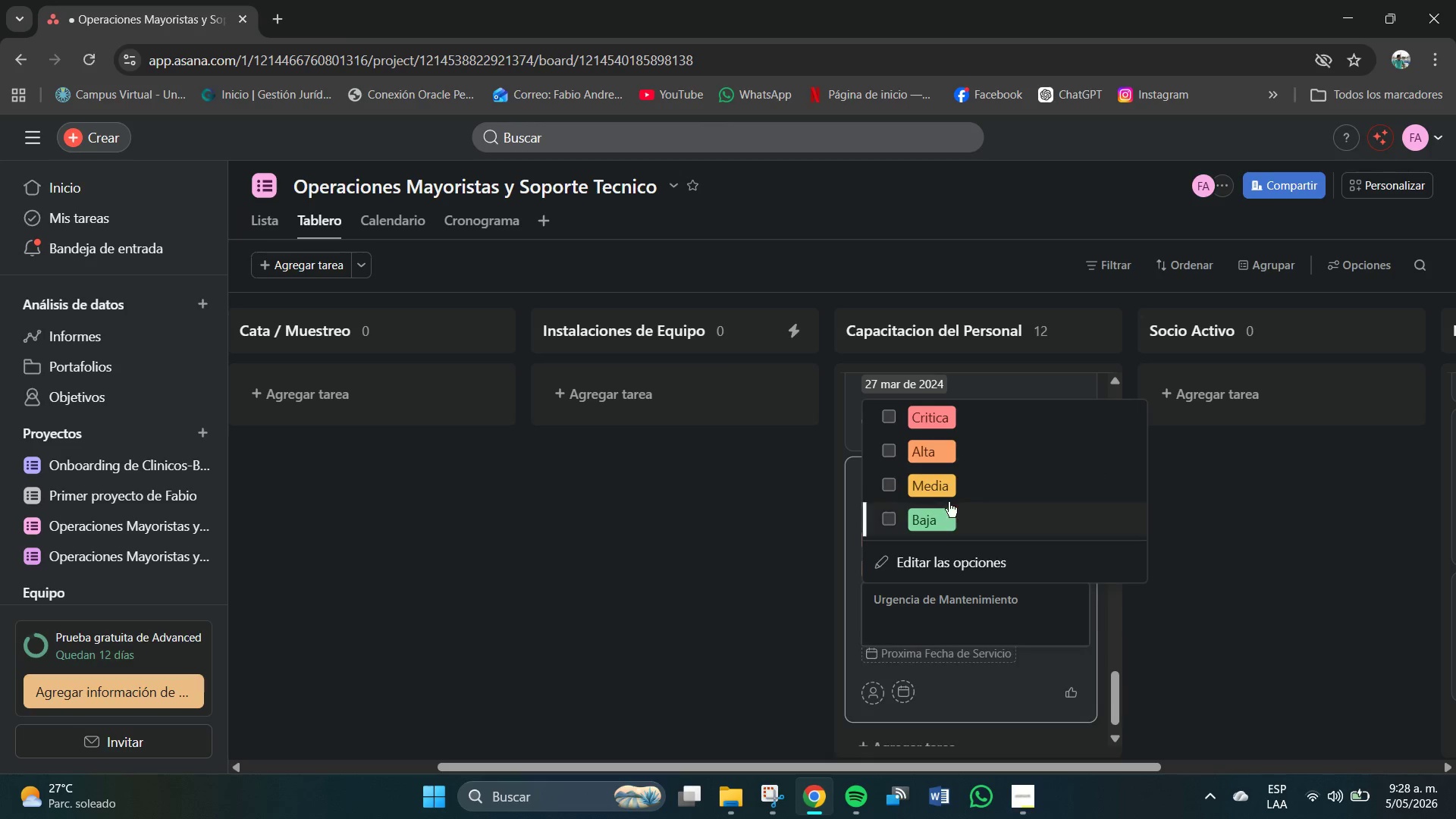 
left_click([934, 438])
 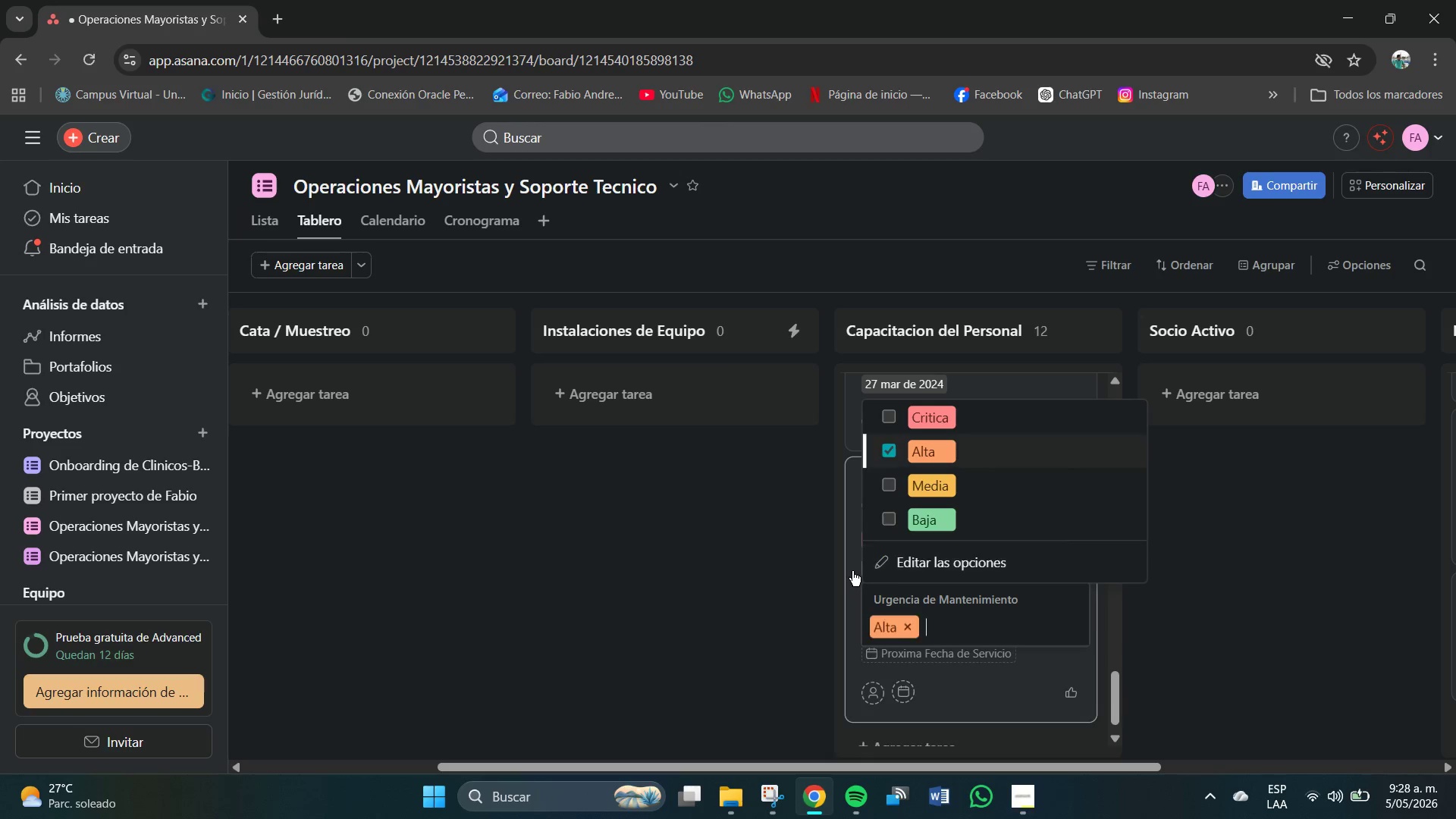 
left_click([852, 560])
 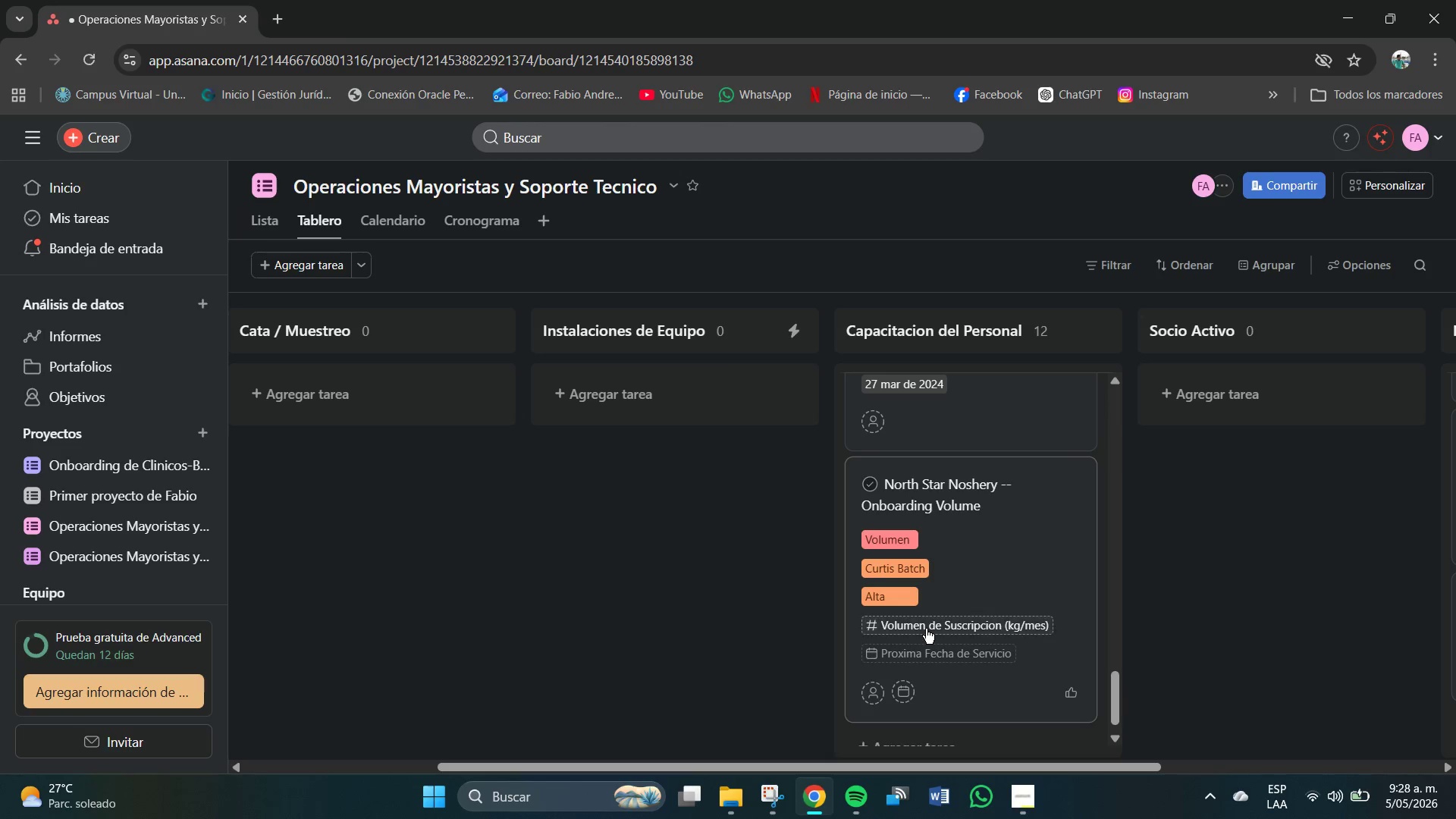 
left_click([926, 629])
 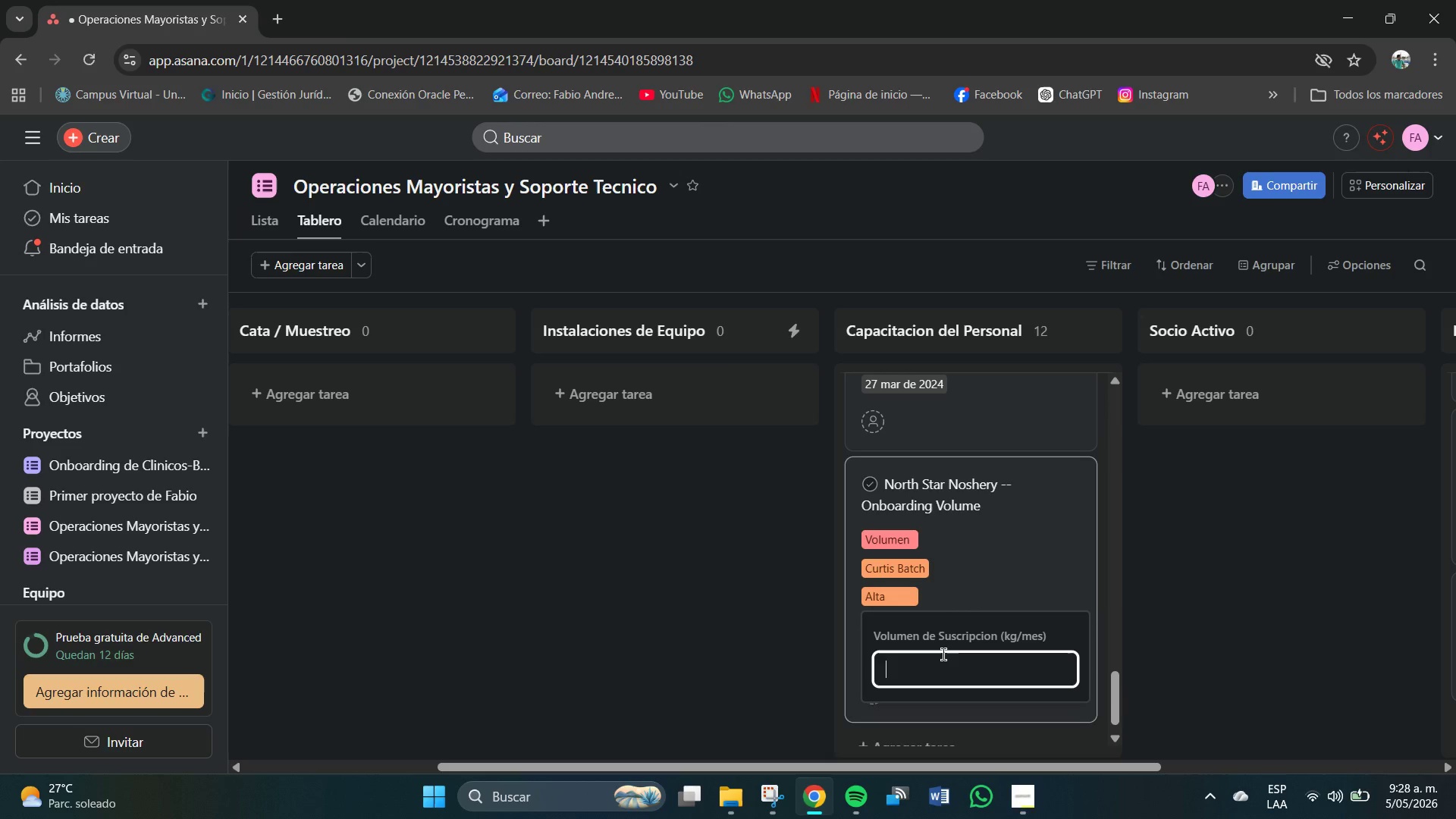 
left_click([938, 670])
 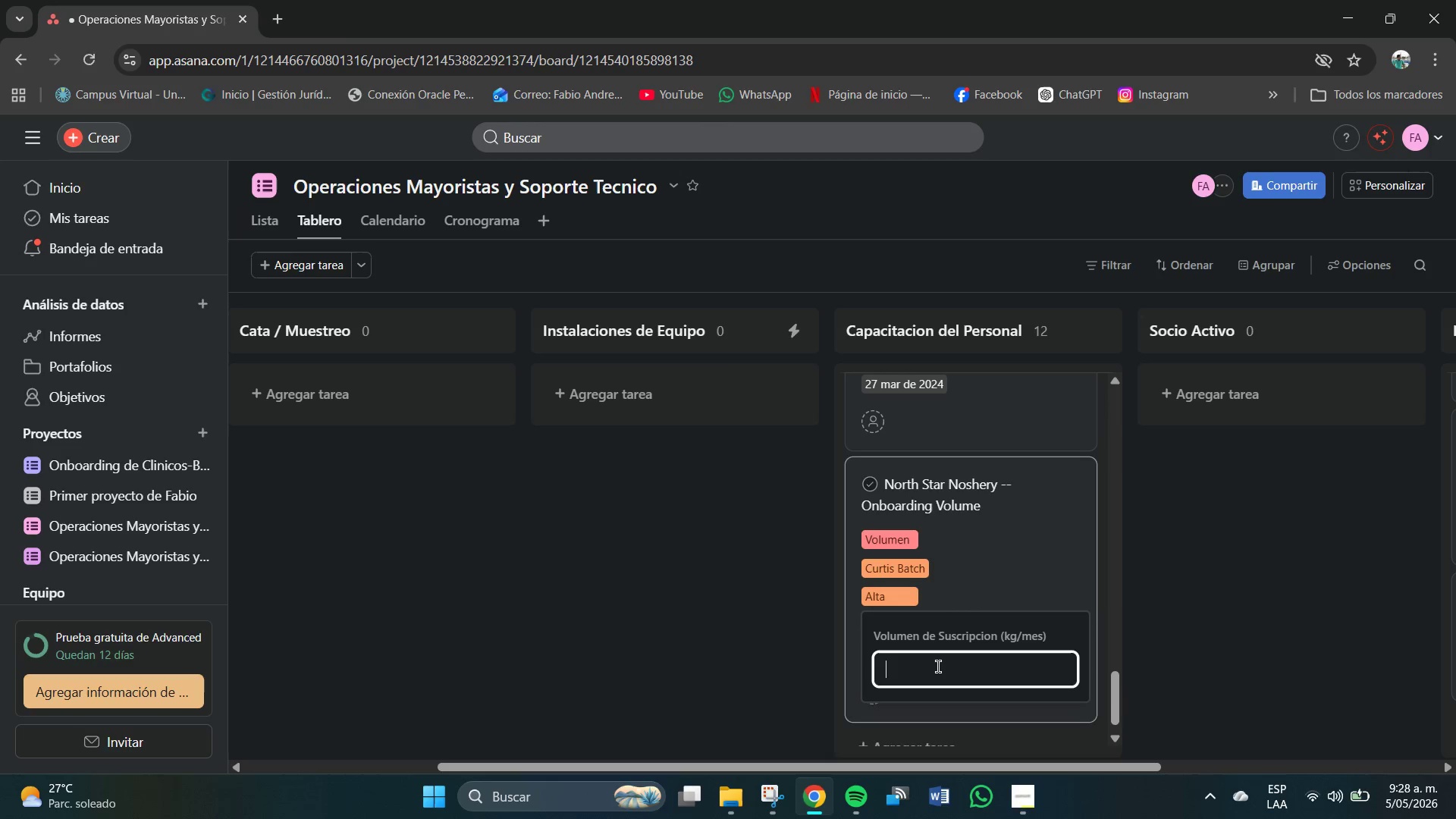 
key(Numpad1)
 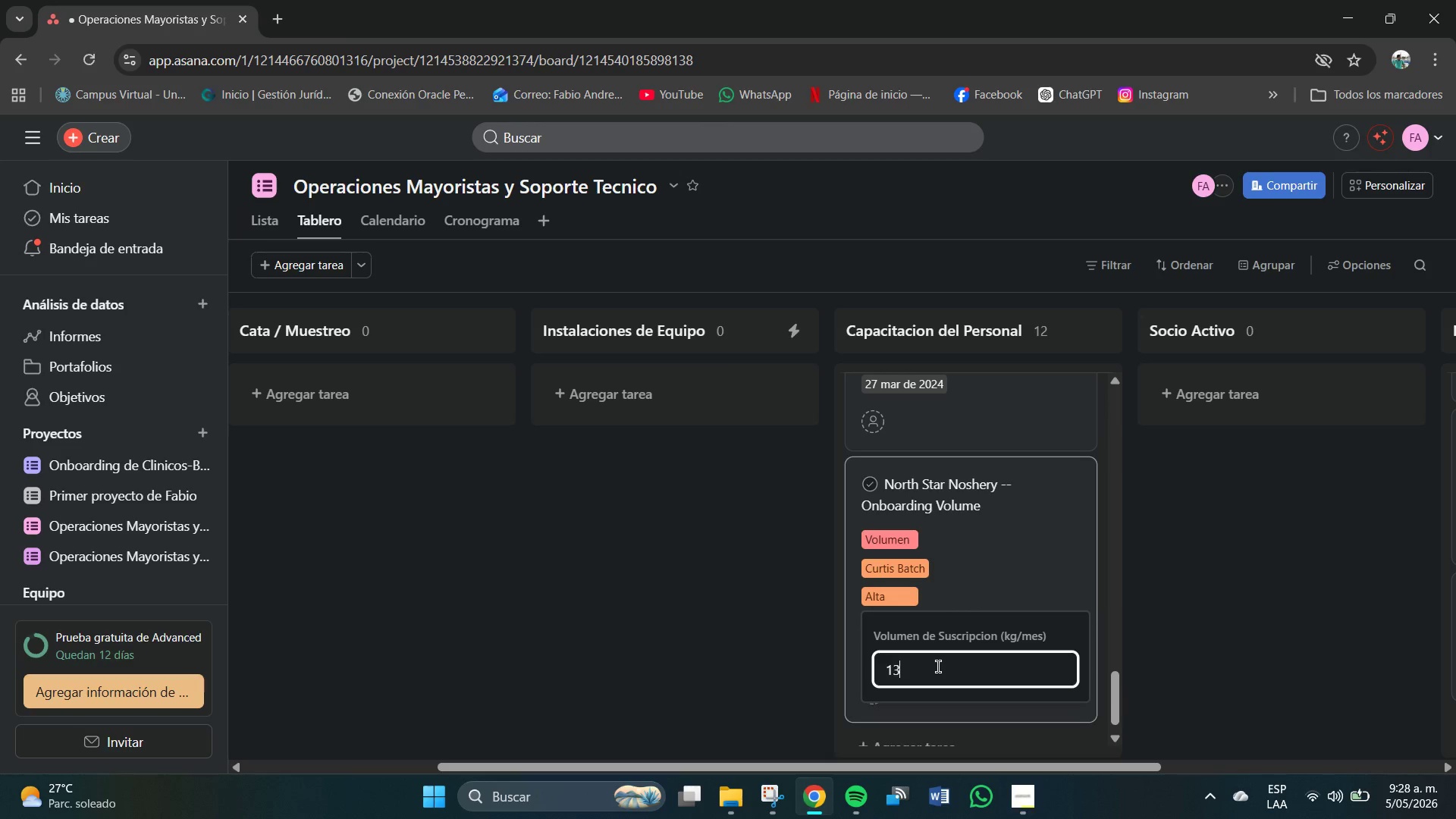 
key(Numpad3)
 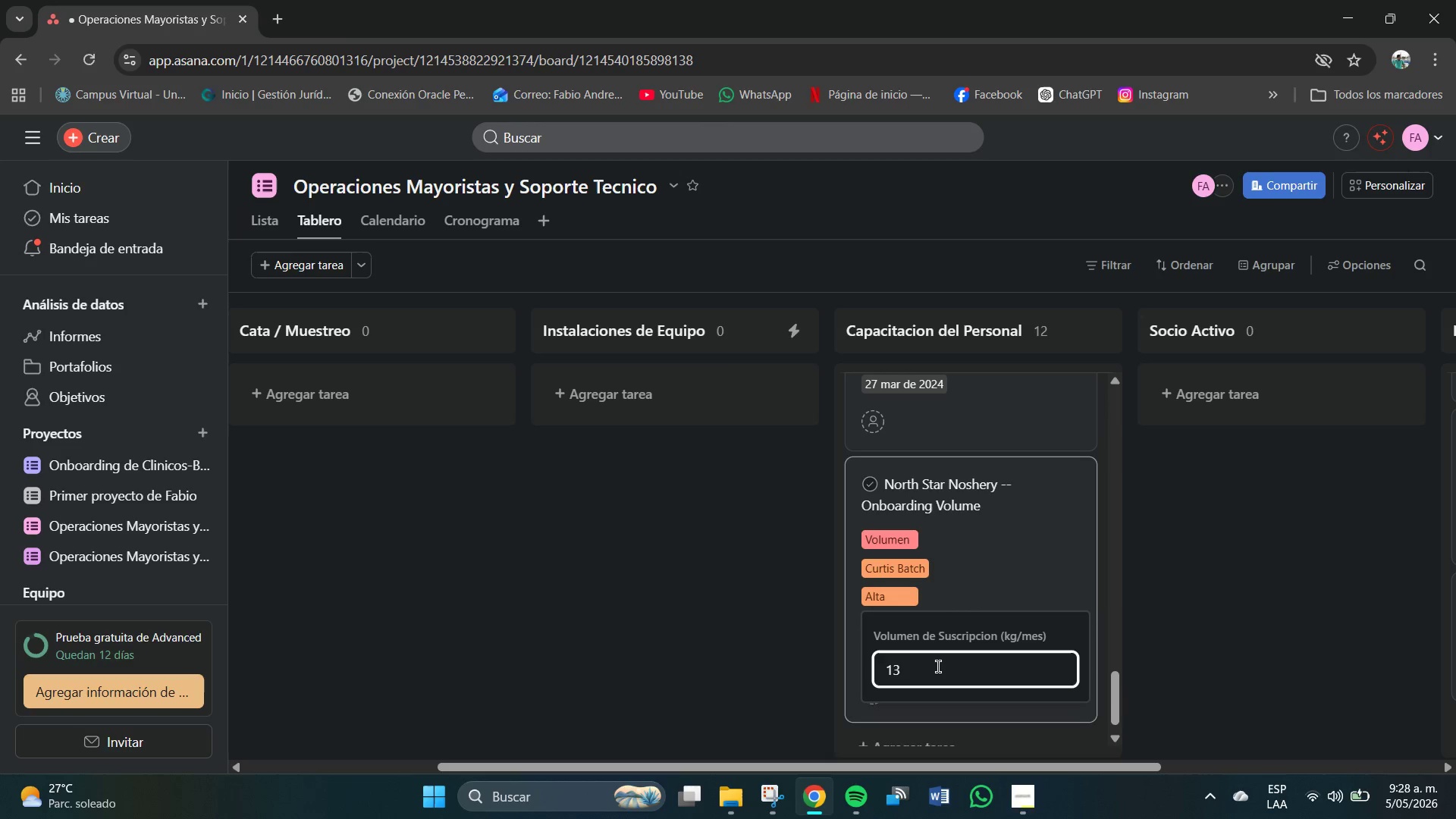 
key(Numpad4)
 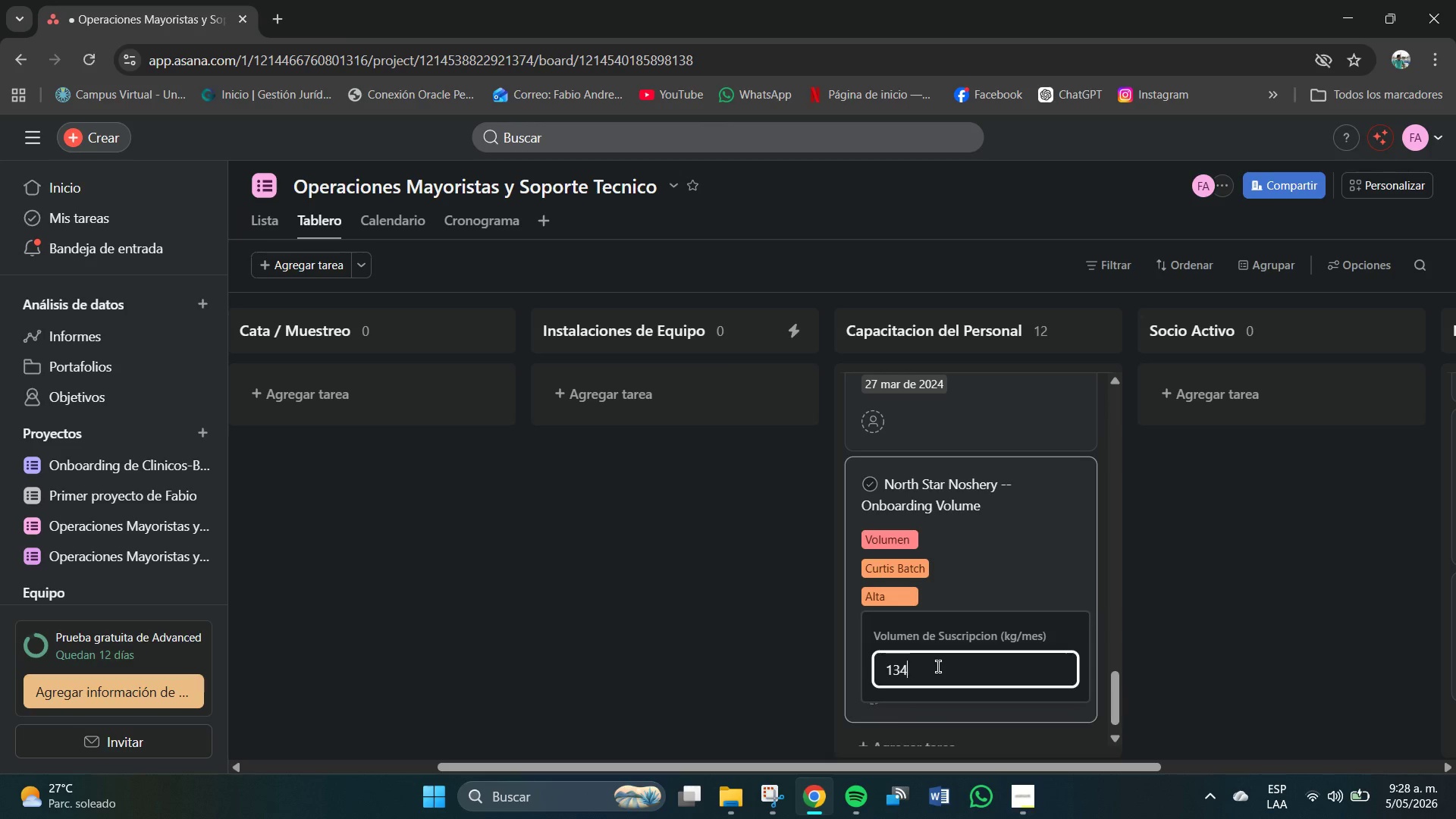 
key(NumpadEnter)
 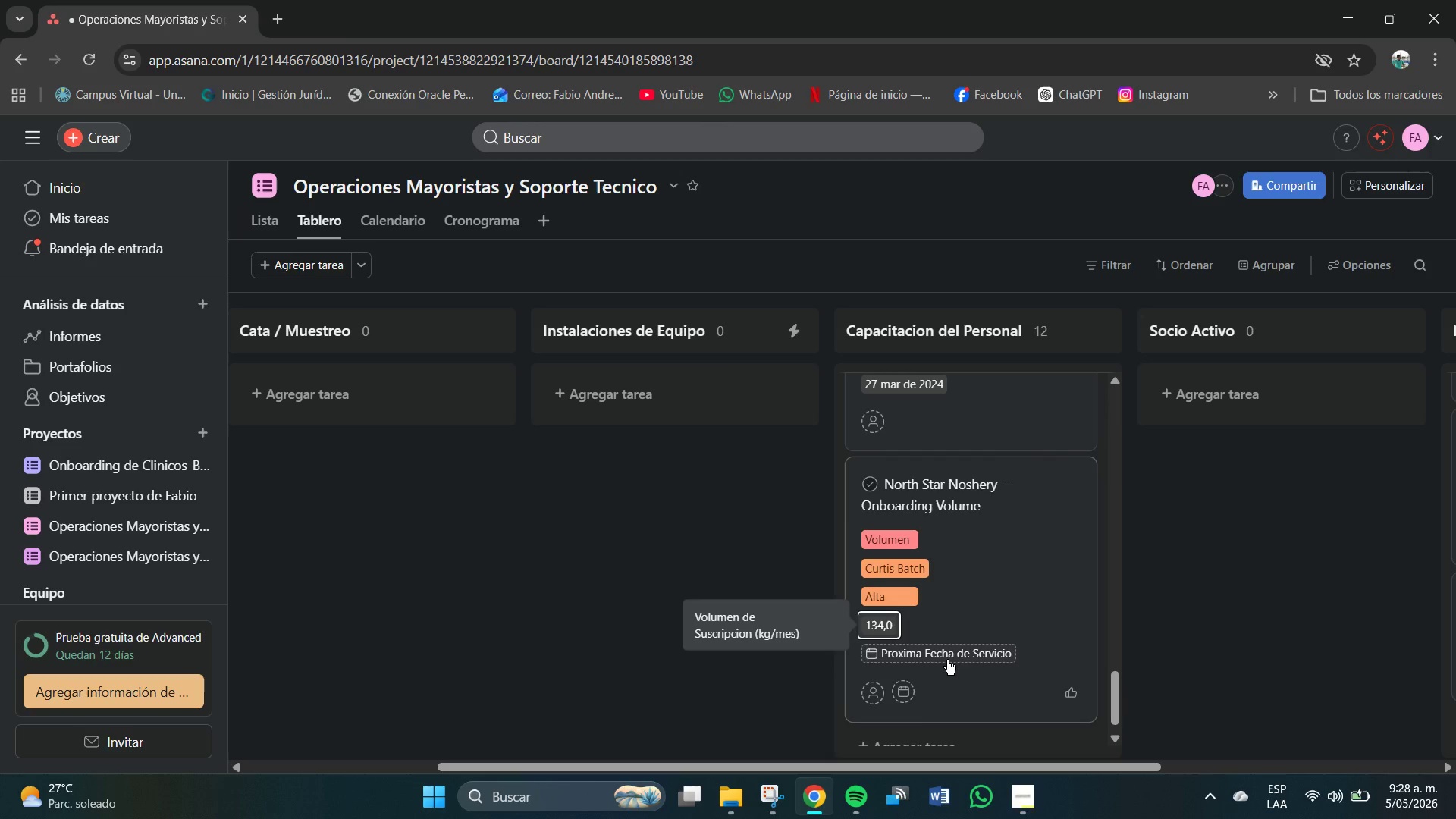 
left_click([955, 654])
 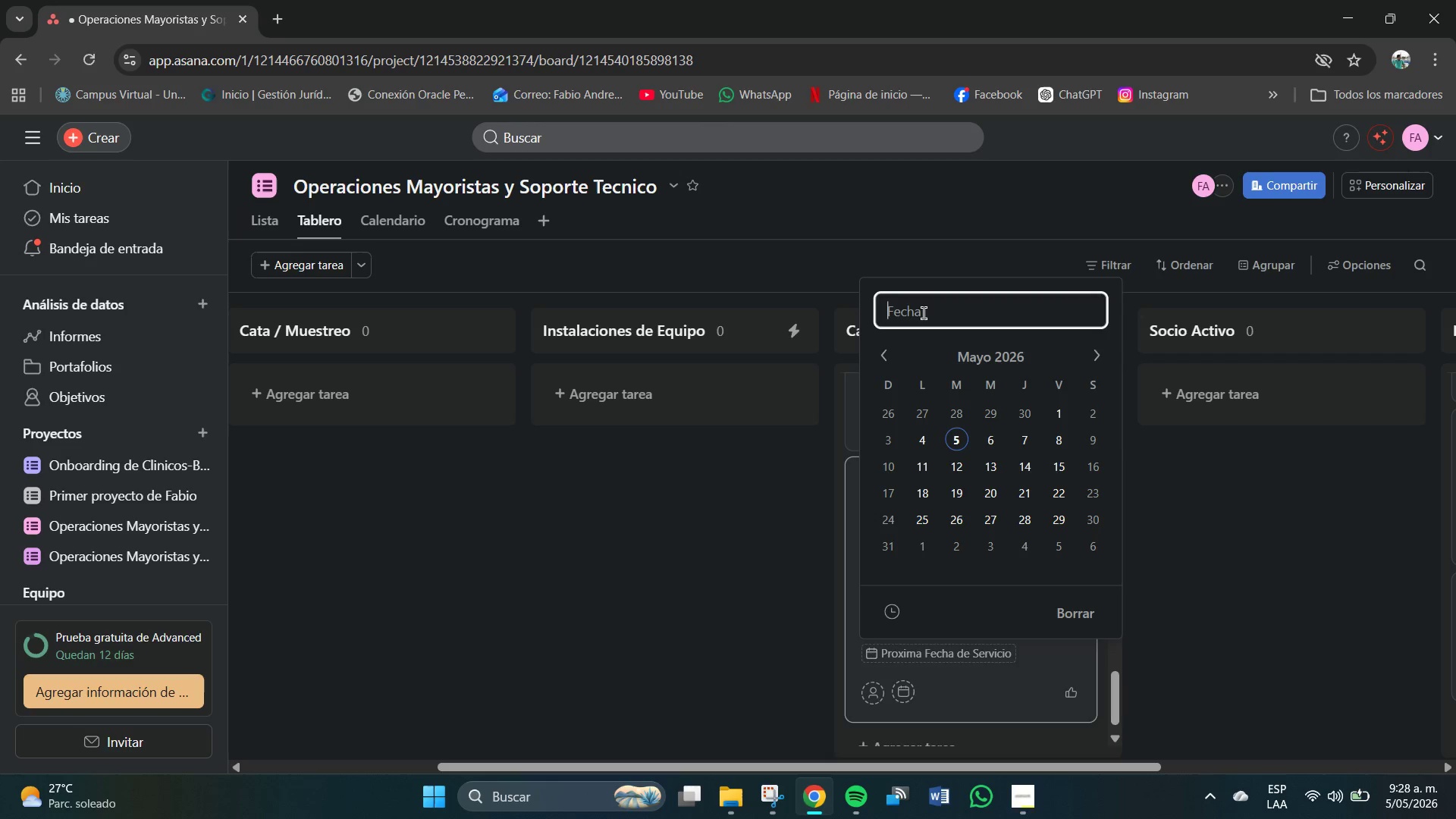 
key(Numpad1)
 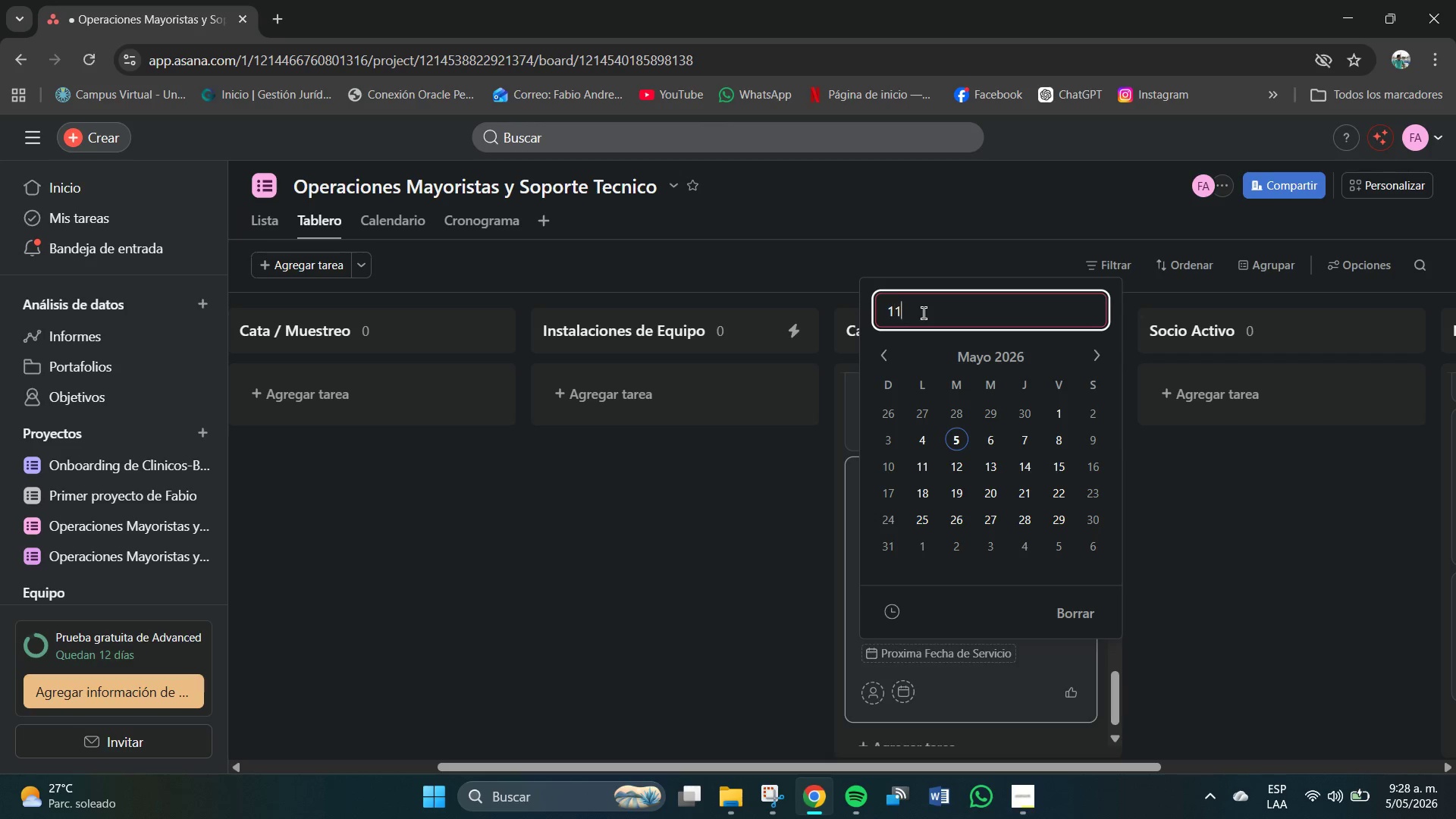 
key(Numpad1)
 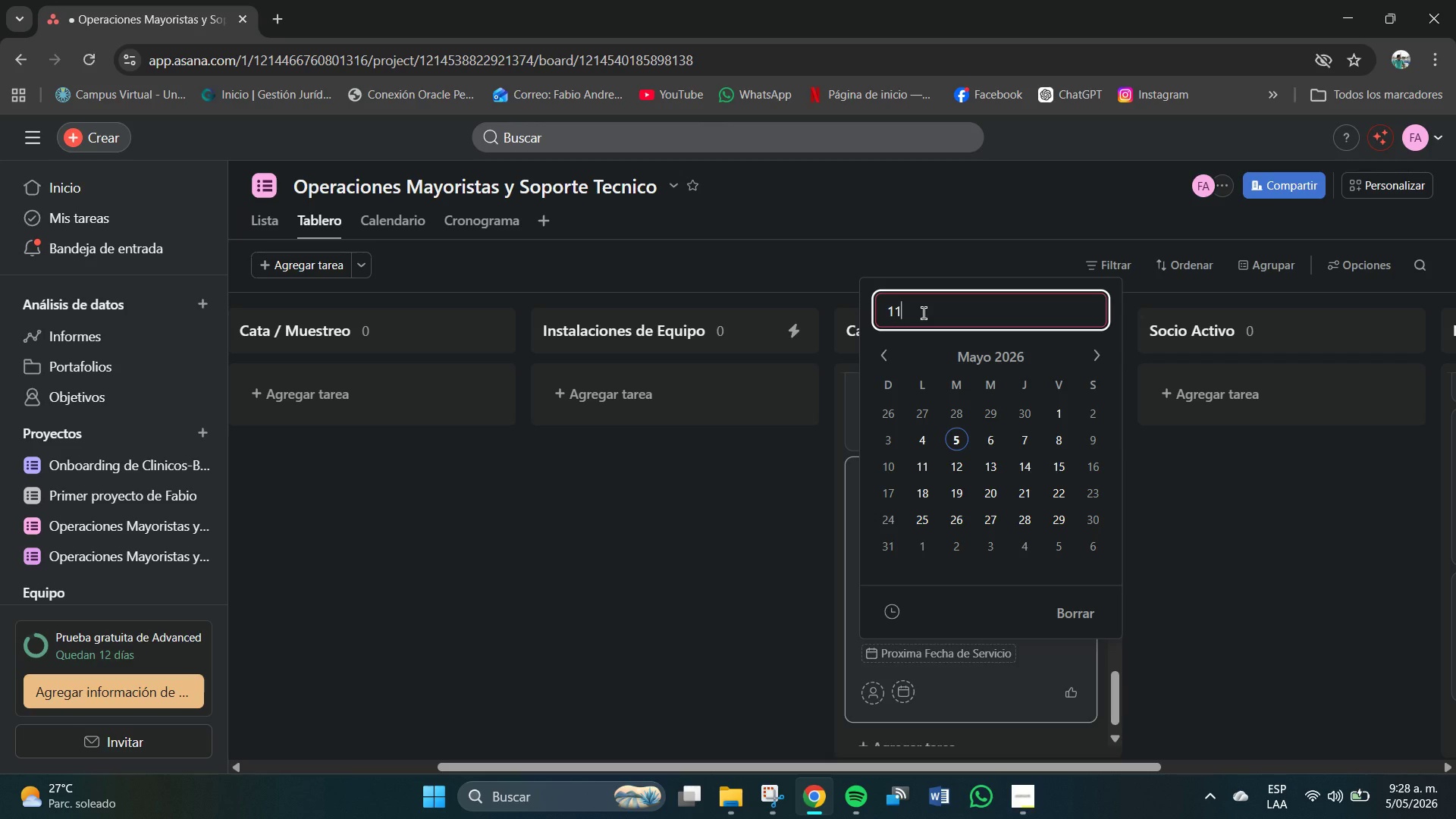 
key(Shift+7)
 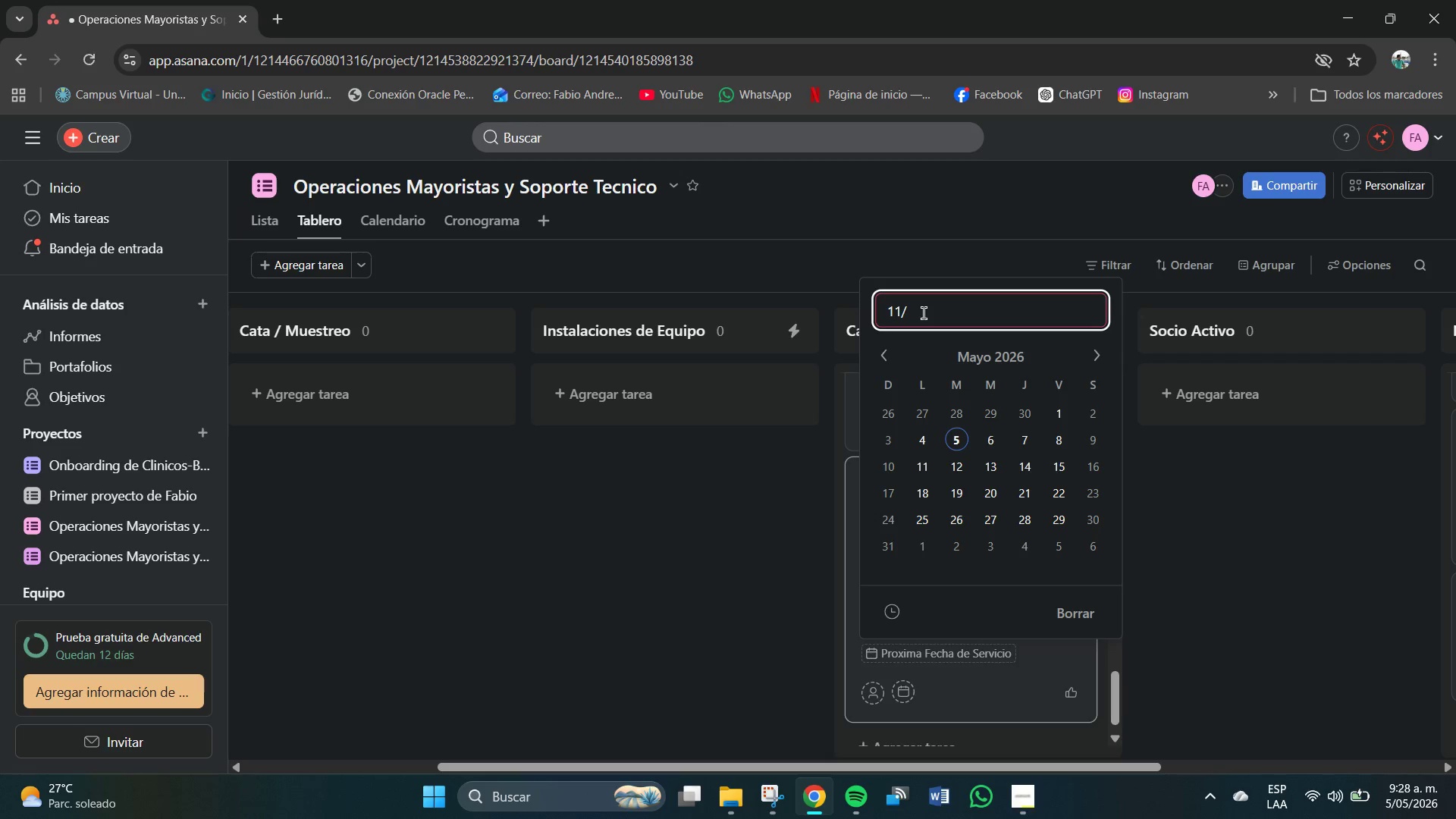 
key(Numpad2)
 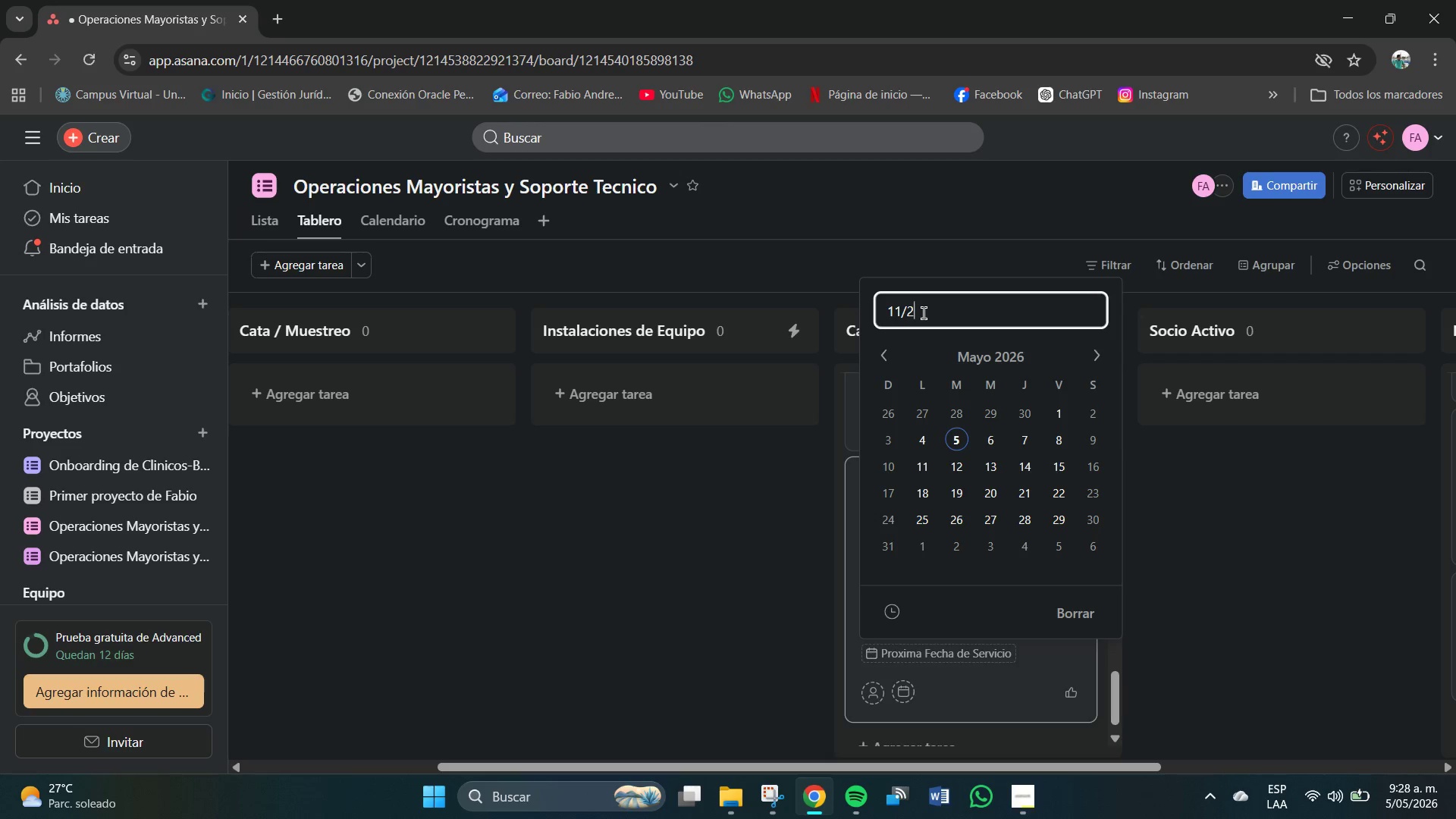 
key(Numpad1)
 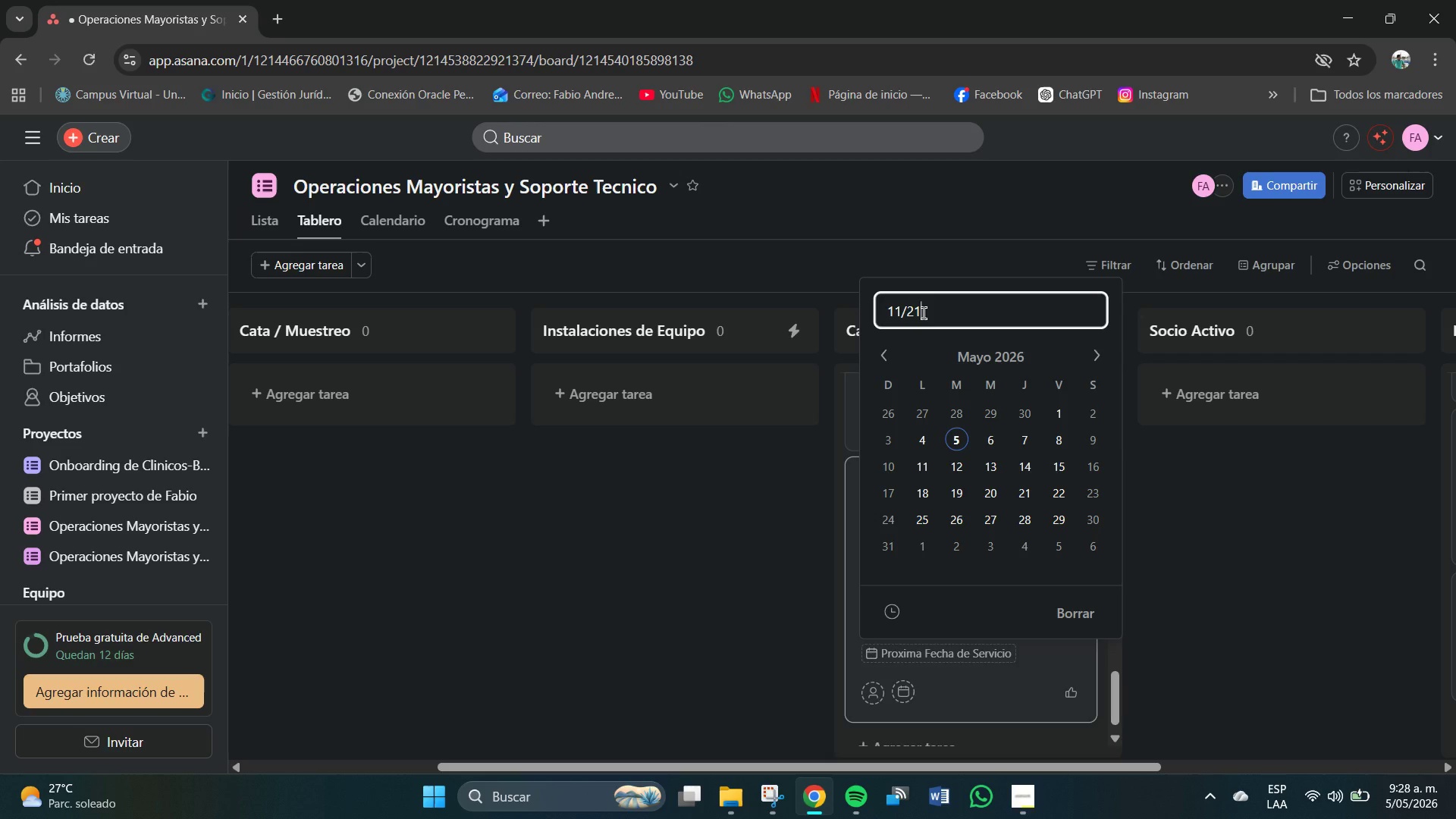 
key(Shift+7)
 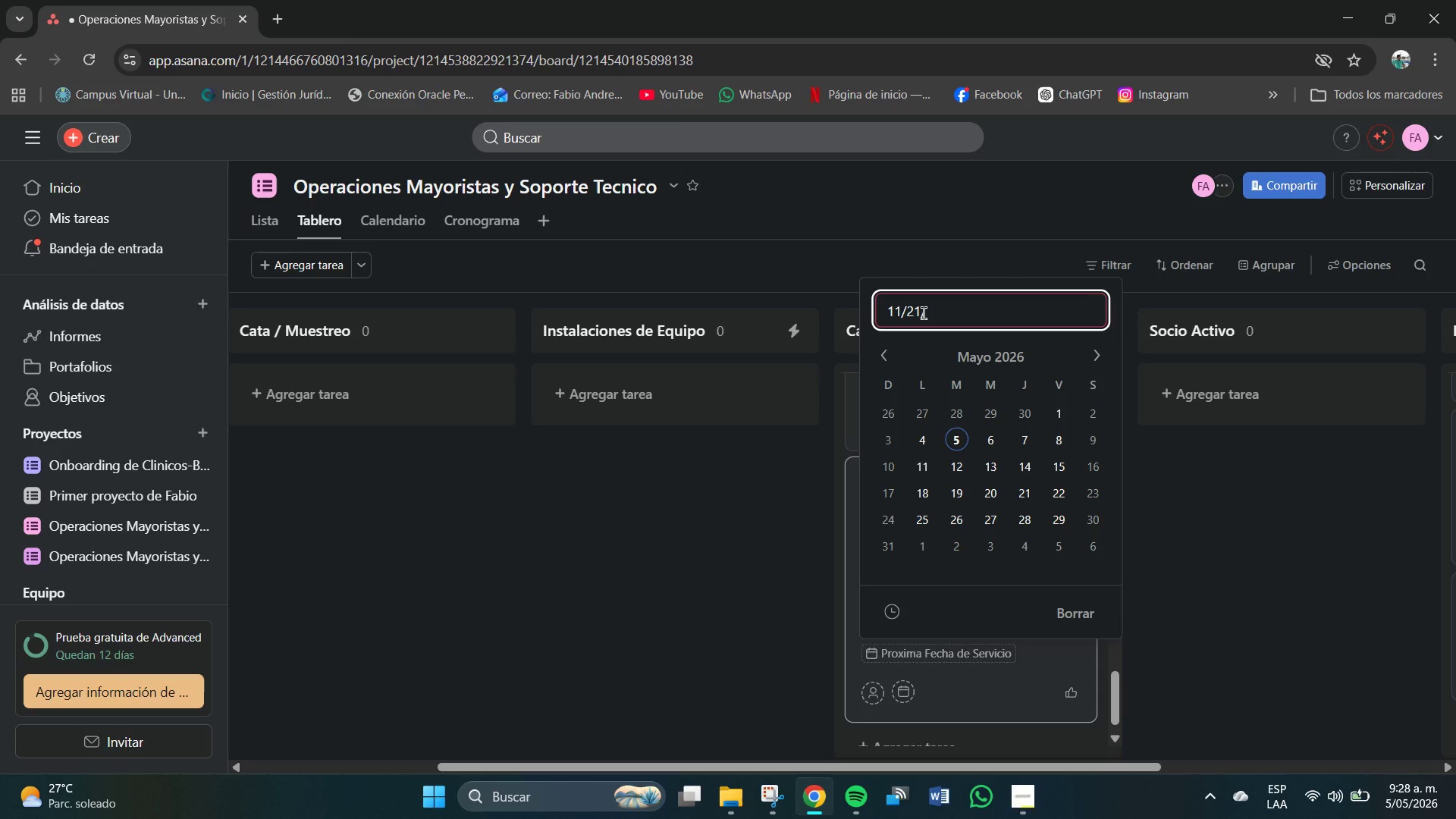 
key(Numpad2)
 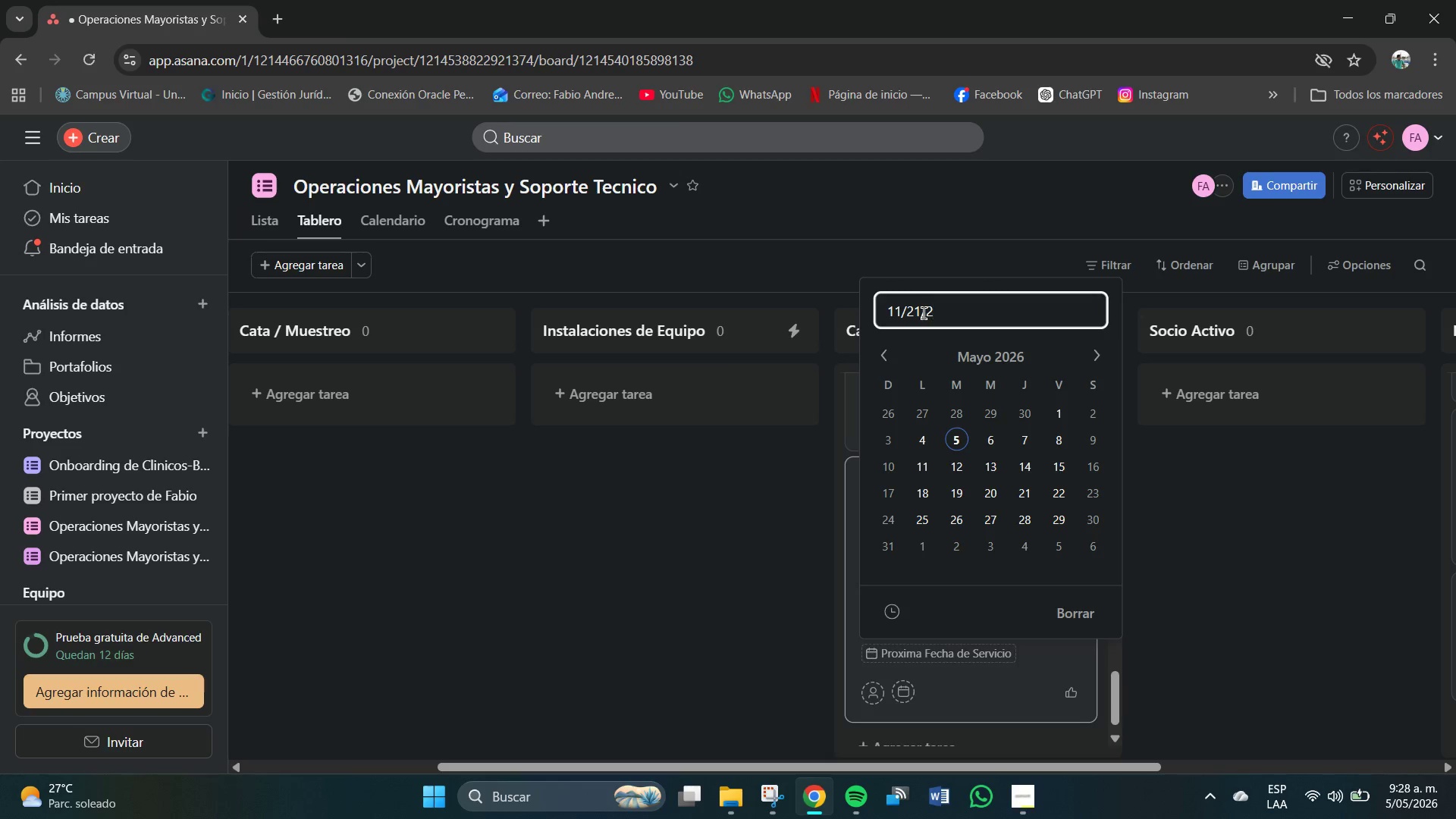 
key(Numpad0)
 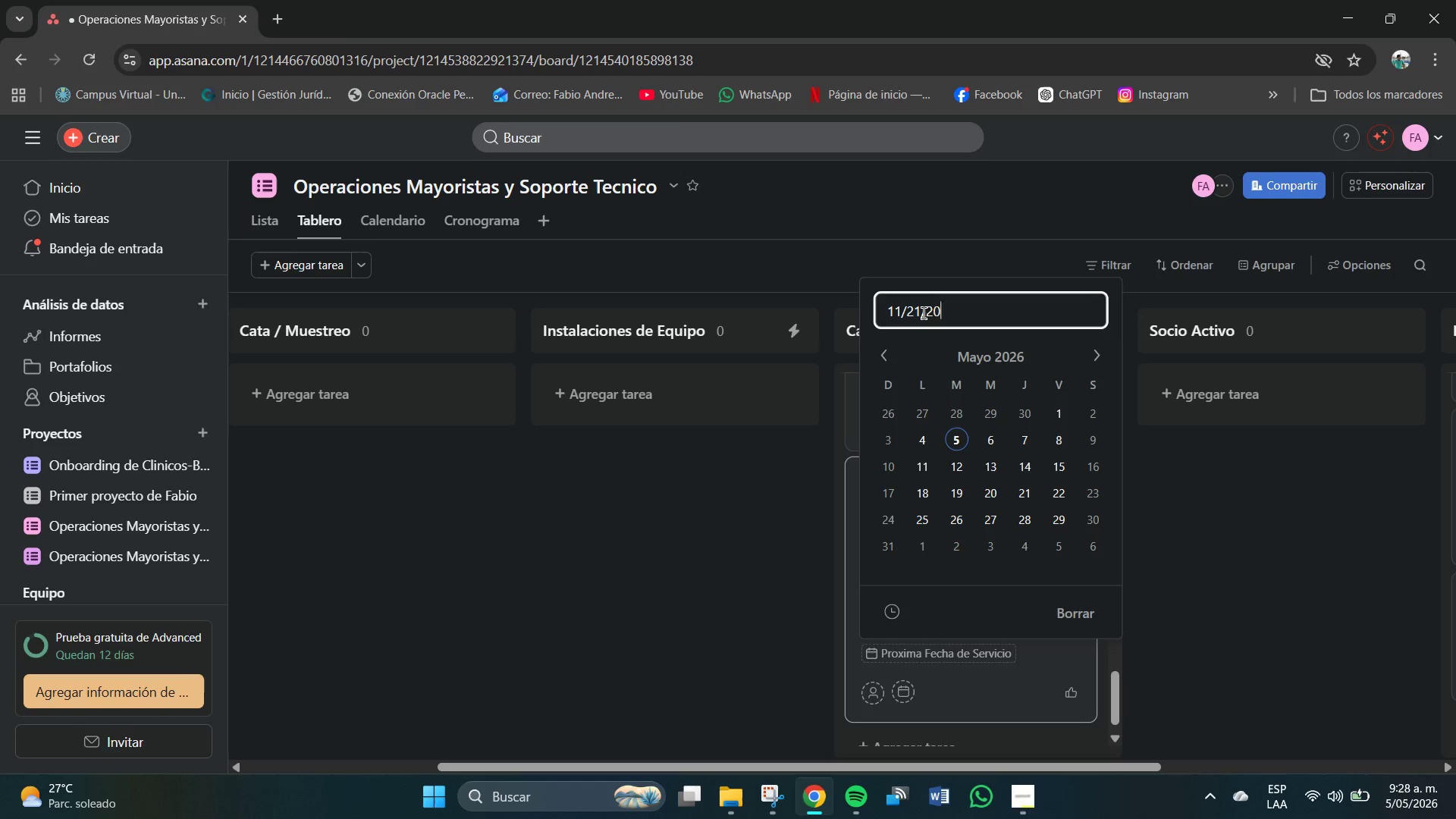 
key(Numpad2)
 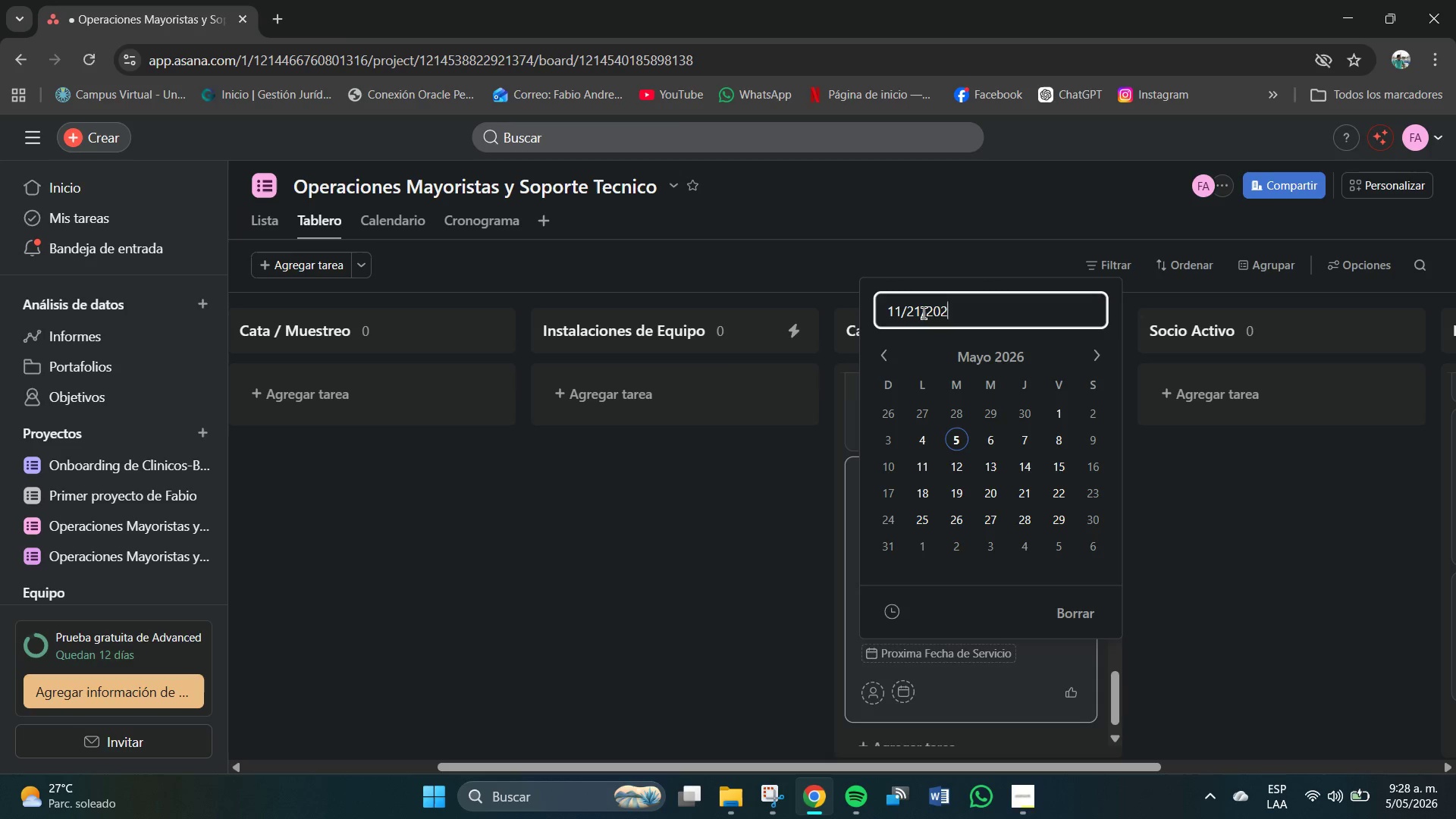 
key(Numpad3)
 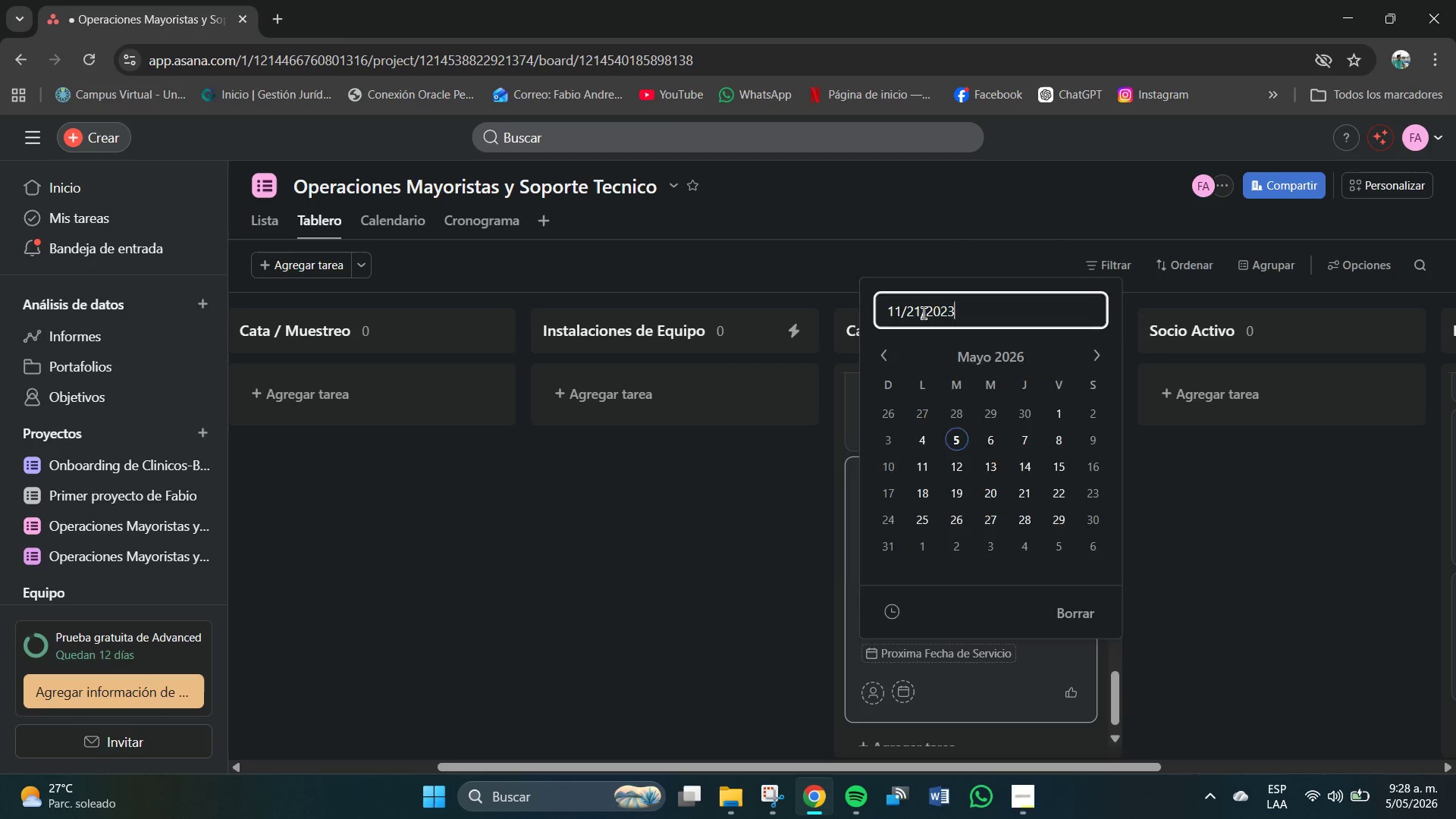 
key(NumpadEnter)
 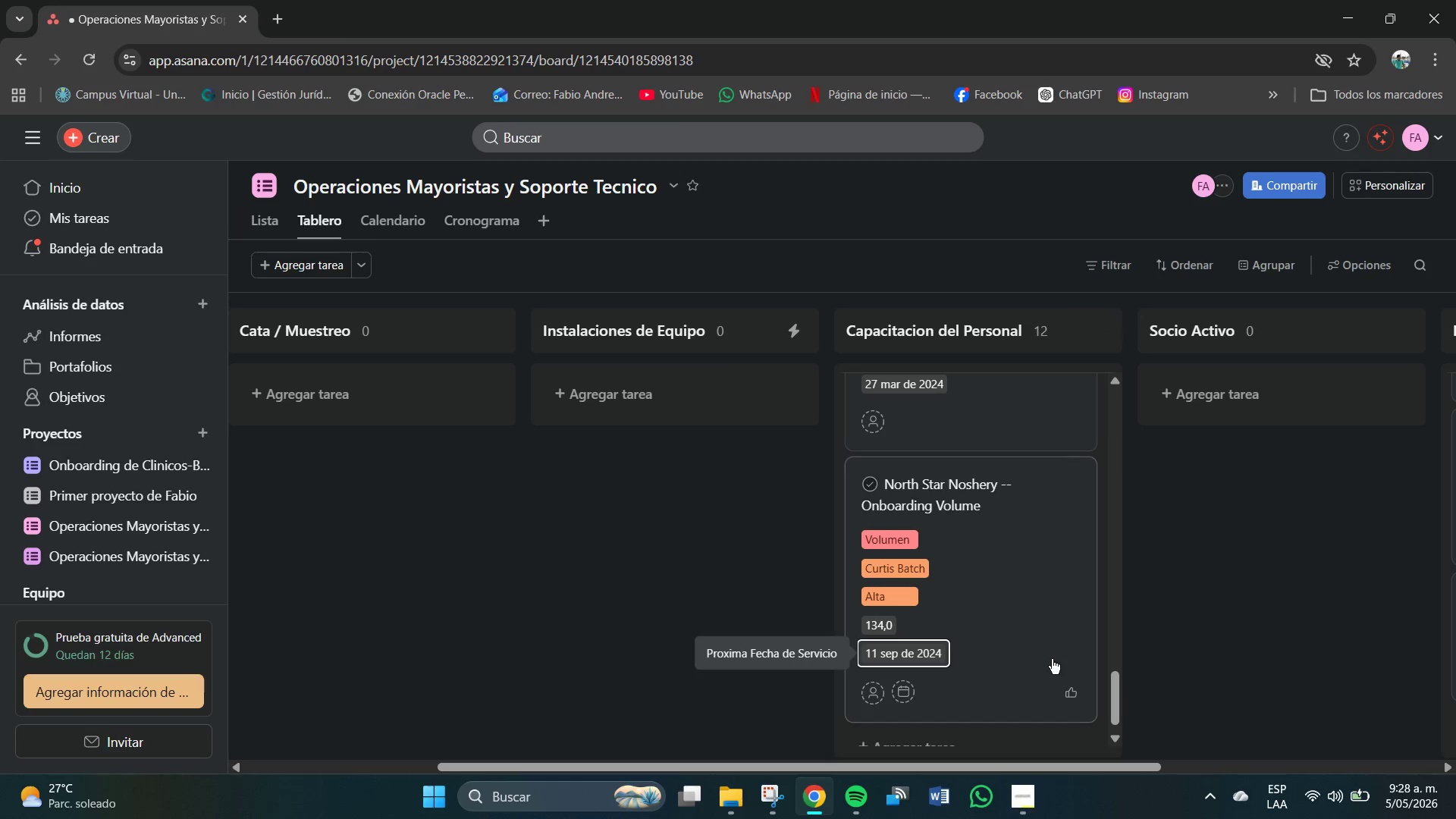 
scroll: coordinate [984, 520], scroll_direction: down, amount: 2.0
 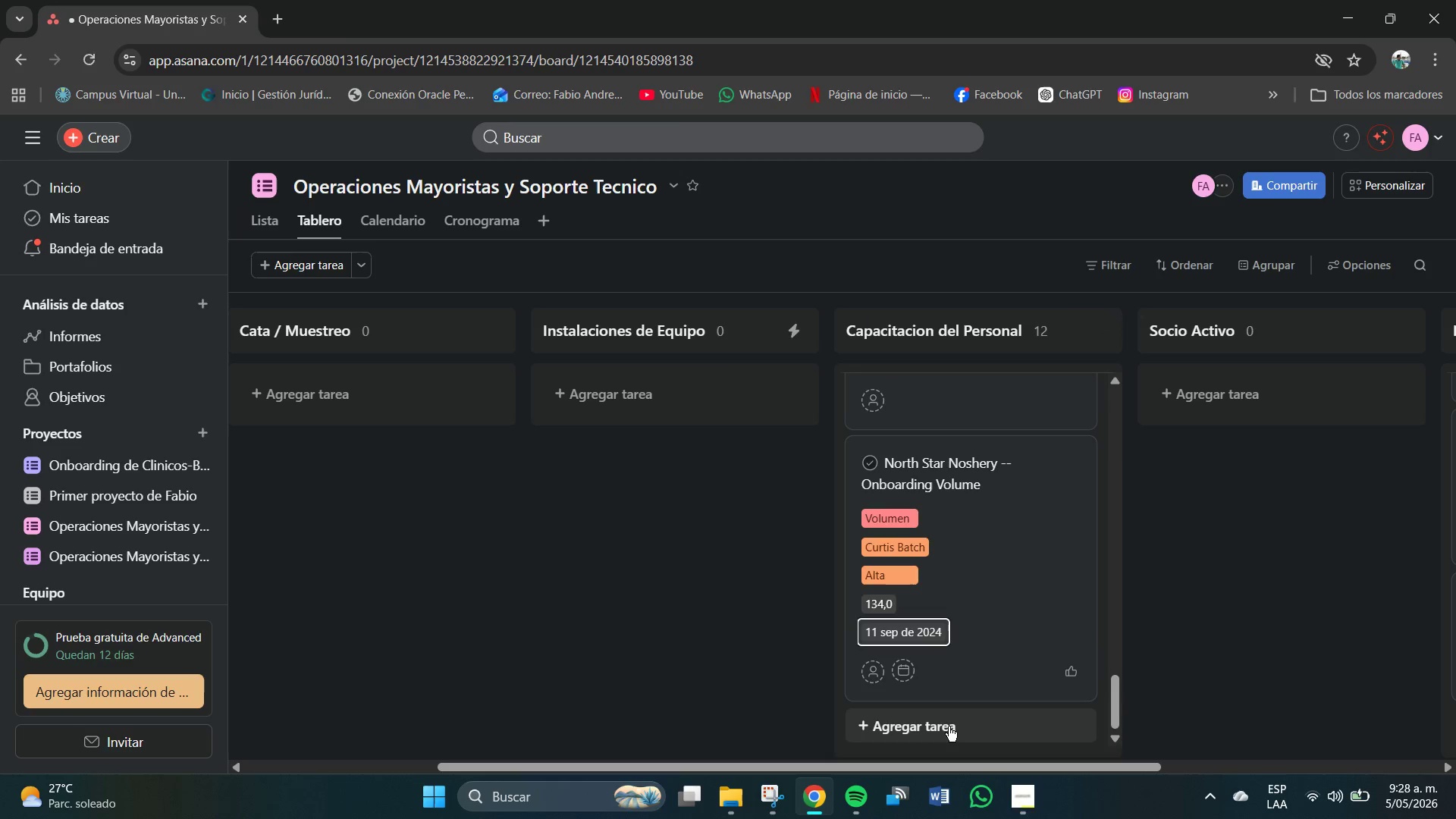 
left_click([949, 726])
 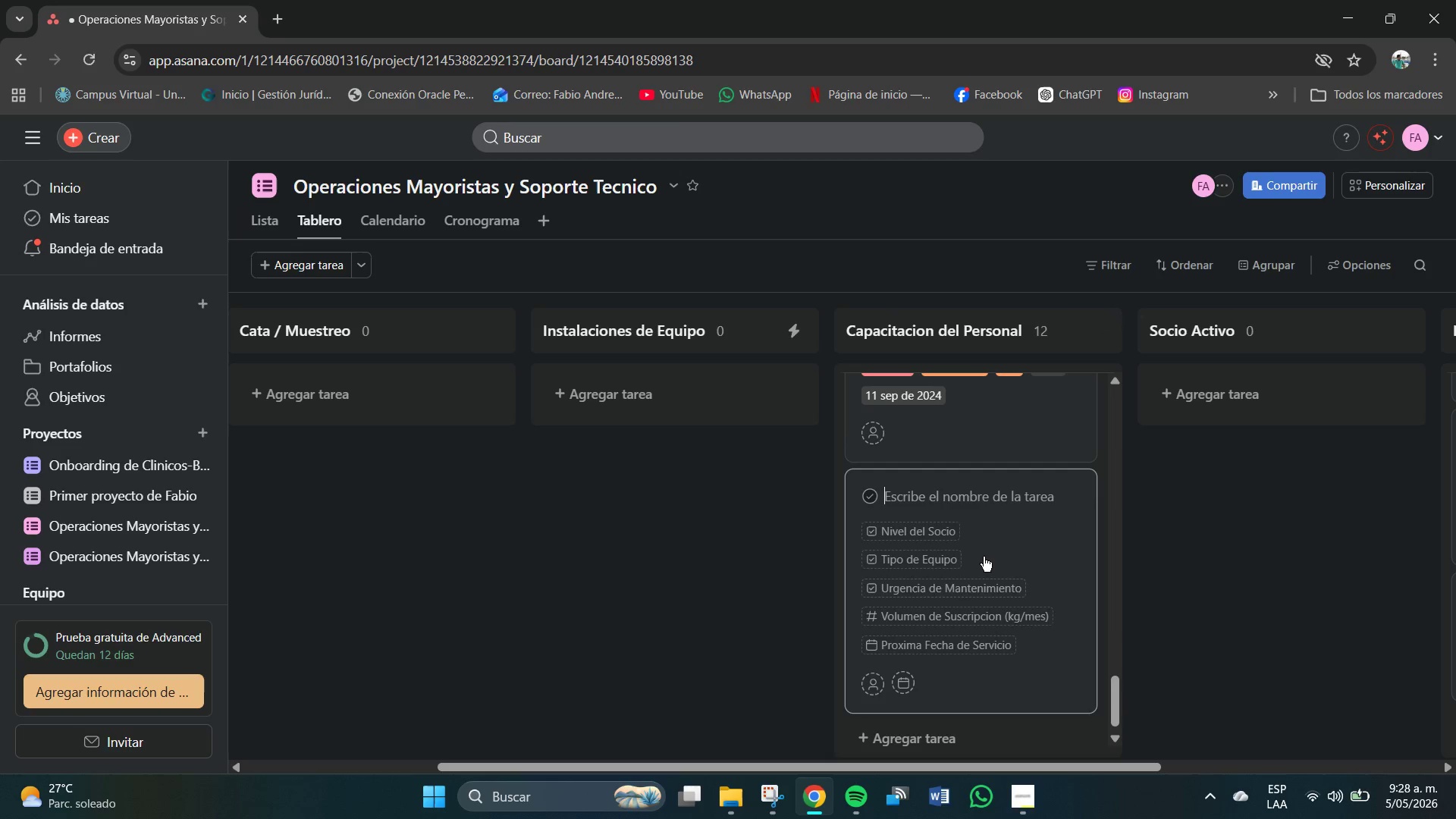 
scroll: coordinate [985, 544], scroll_direction: down, amount: 1.0
 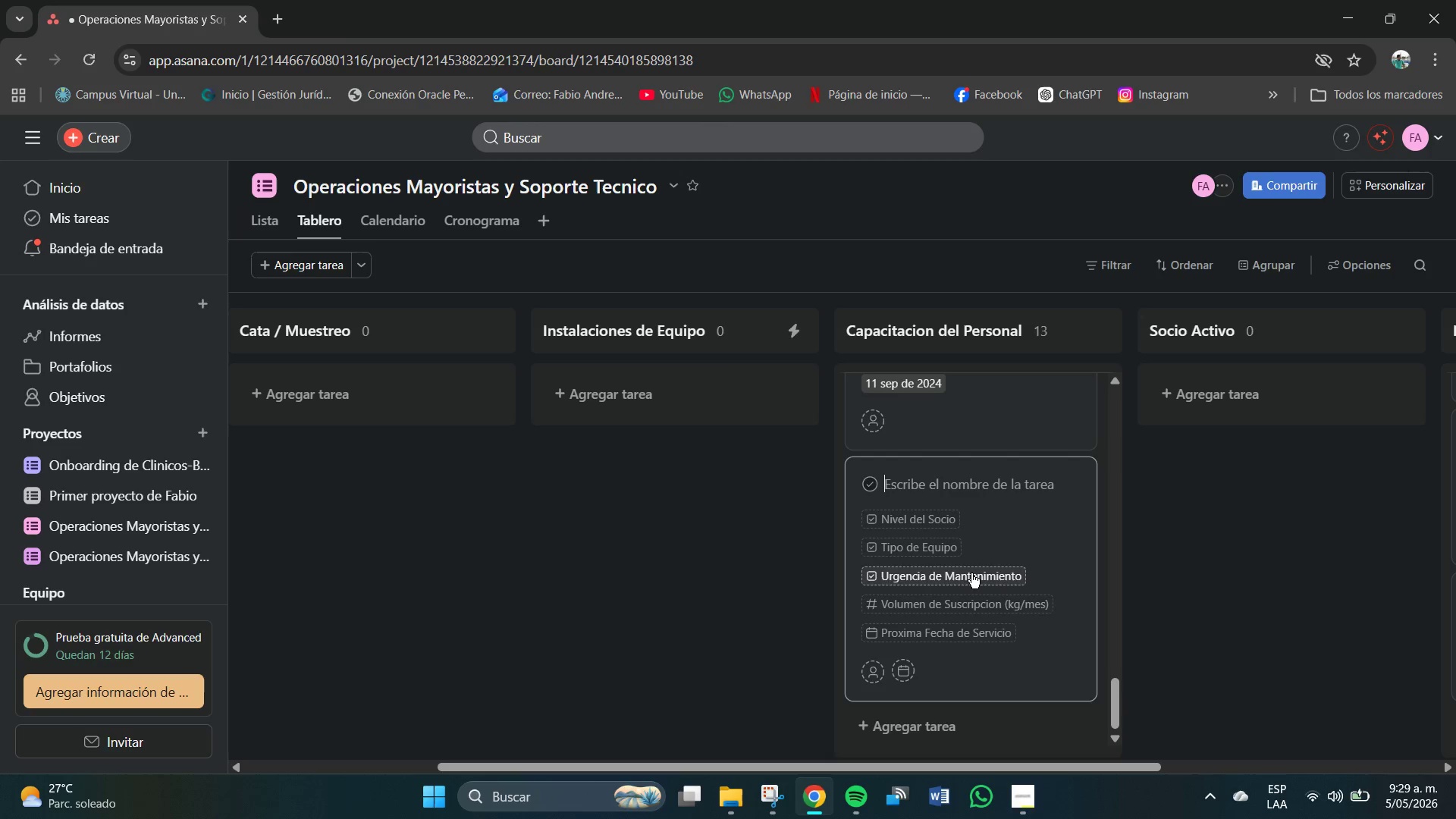 
wait(17.74)
 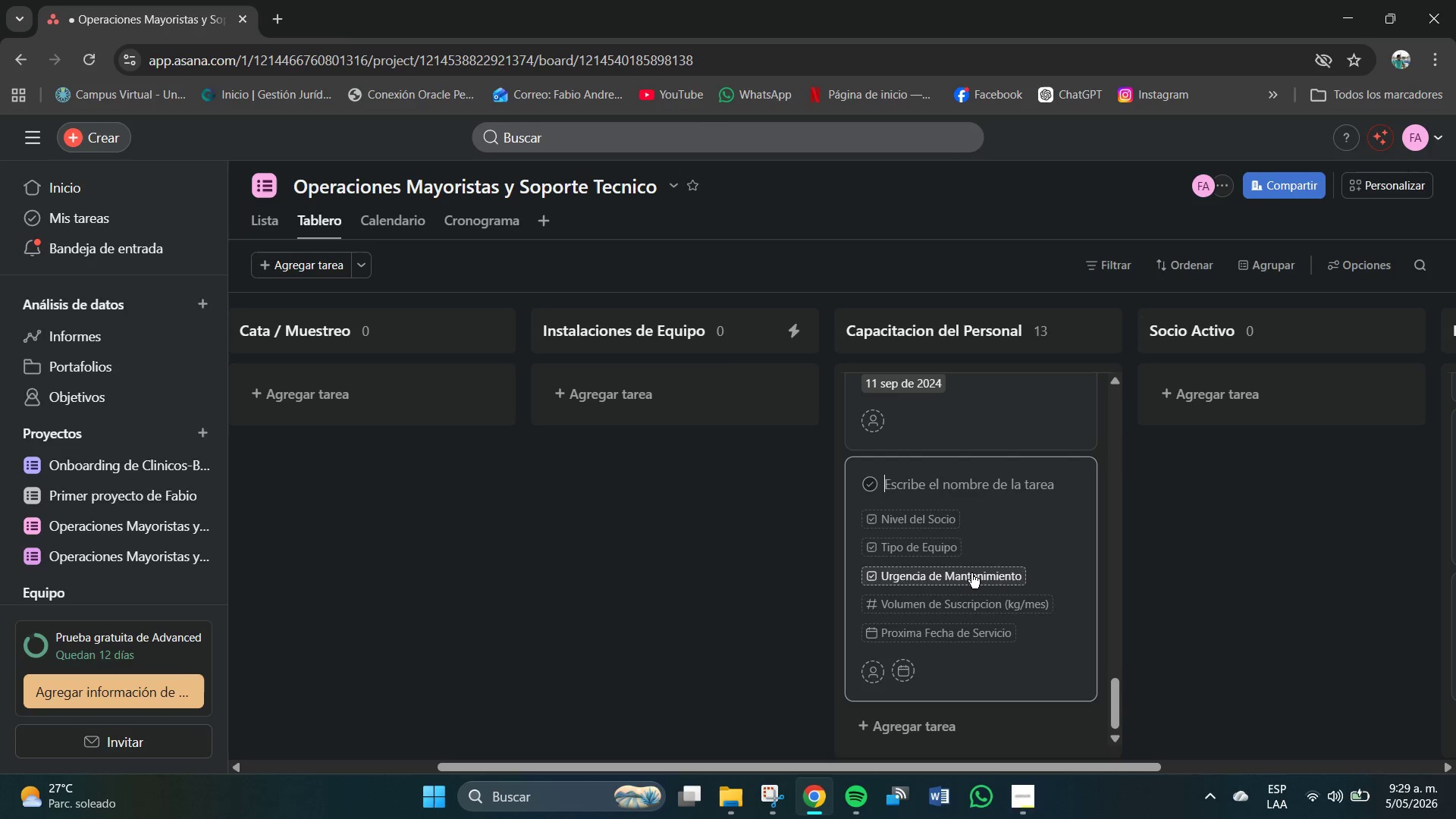 
scroll: coordinate [959, 503], scroll_direction: none, amount: 0.0
 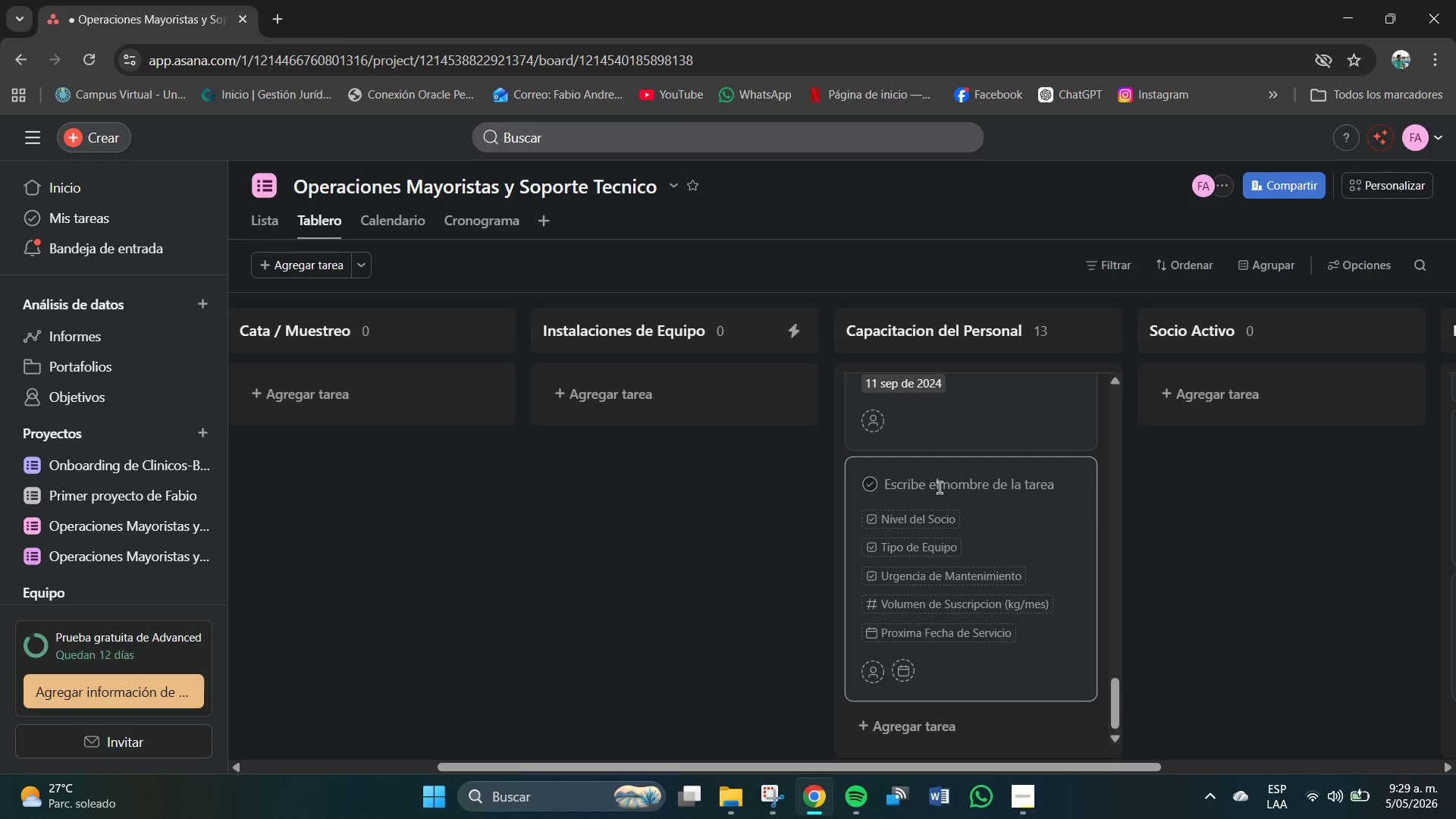 
left_click([940, 488])
 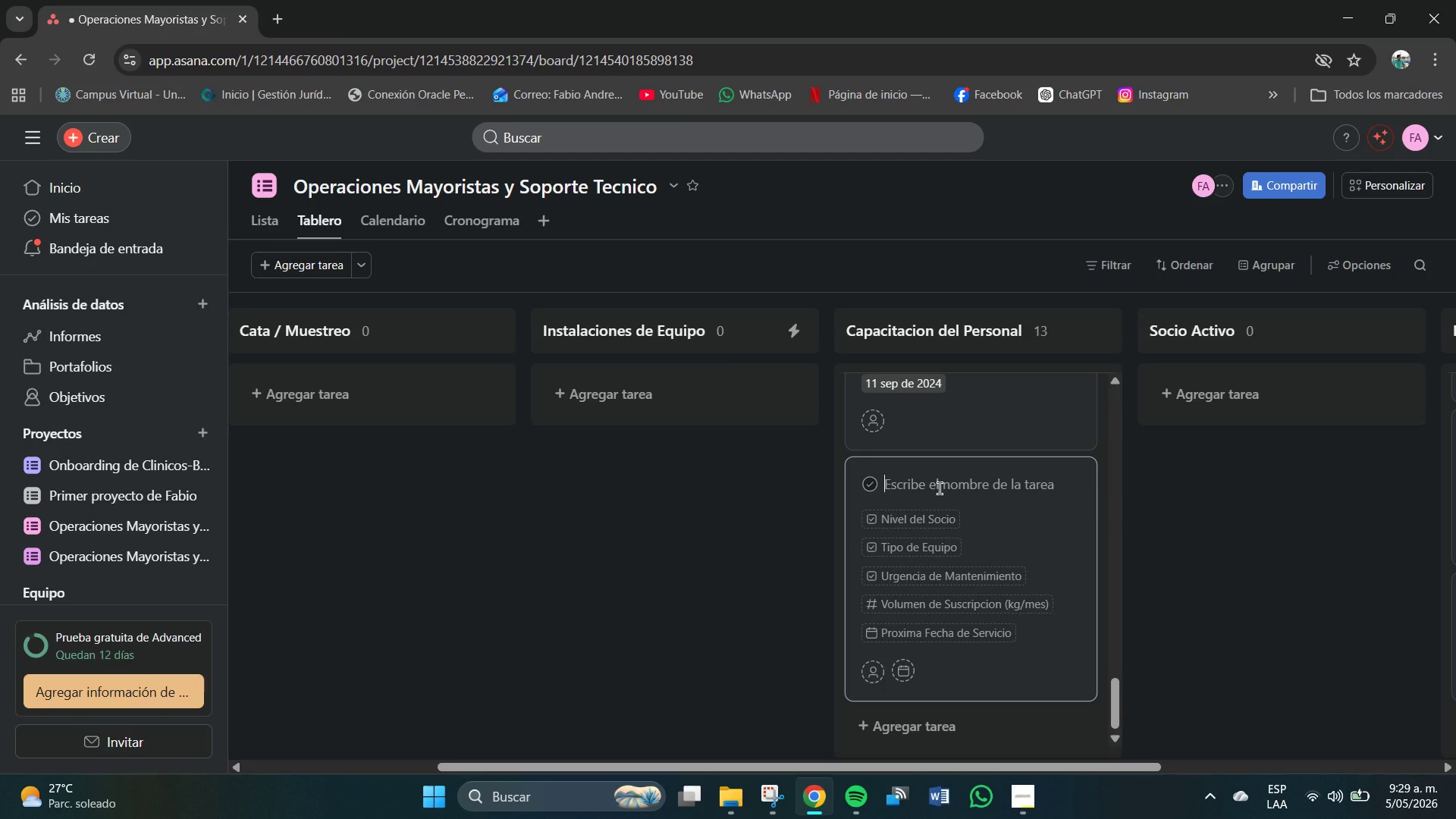 
type(Morning)